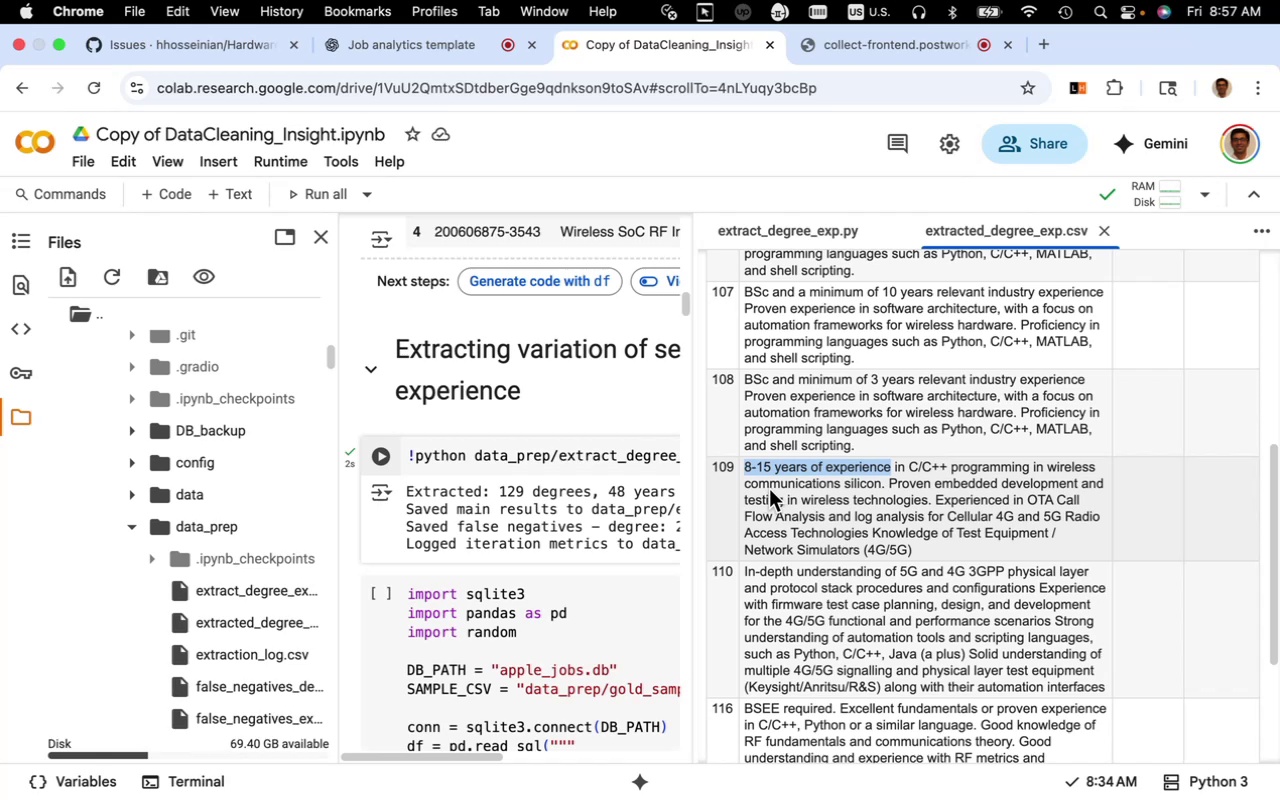 
key(Meta+C)
 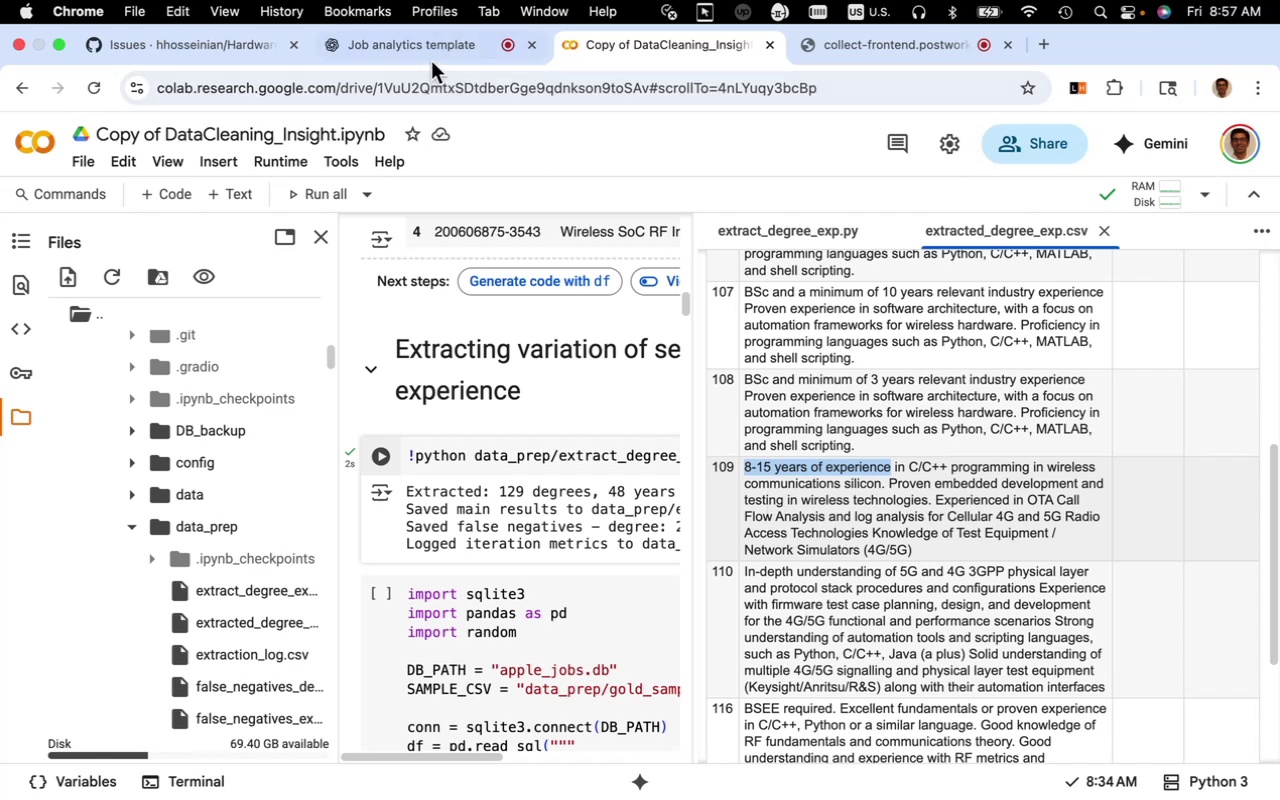 
left_click([431, 57])
 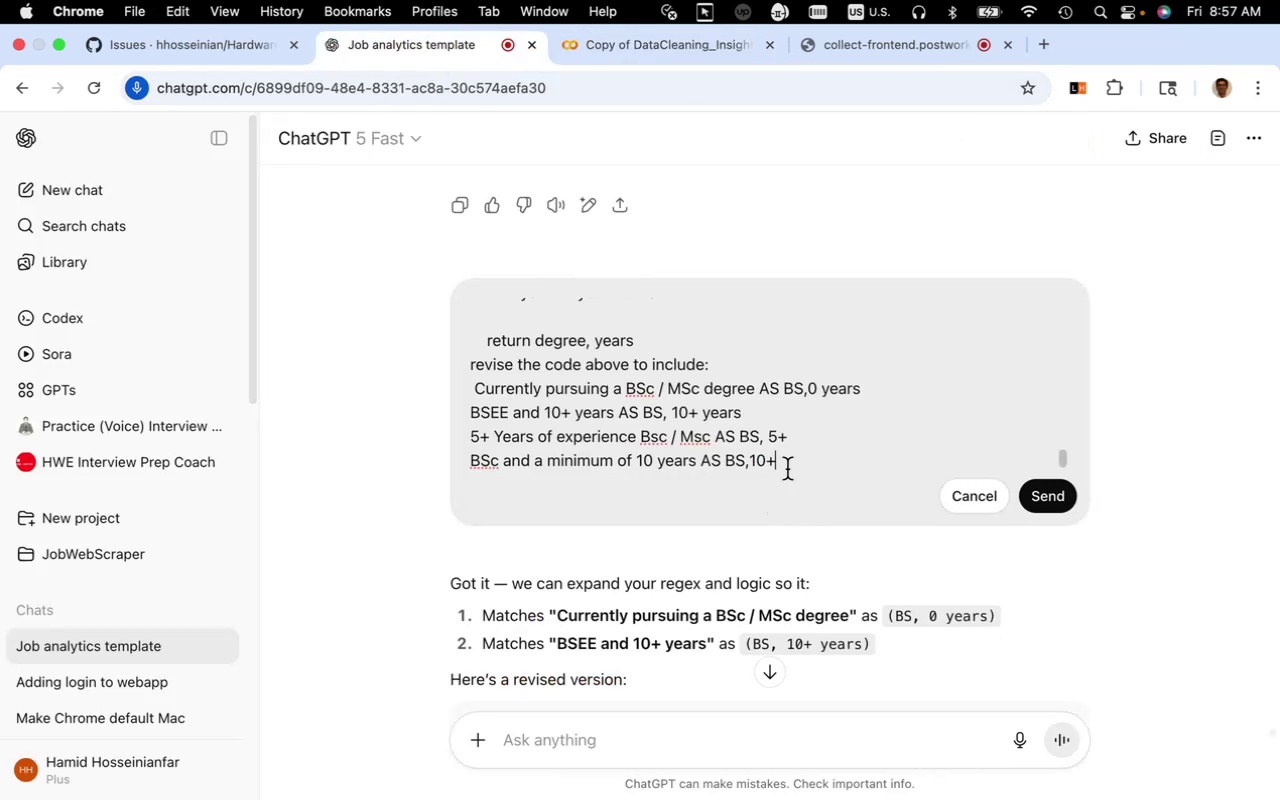 
wait(7.08)
 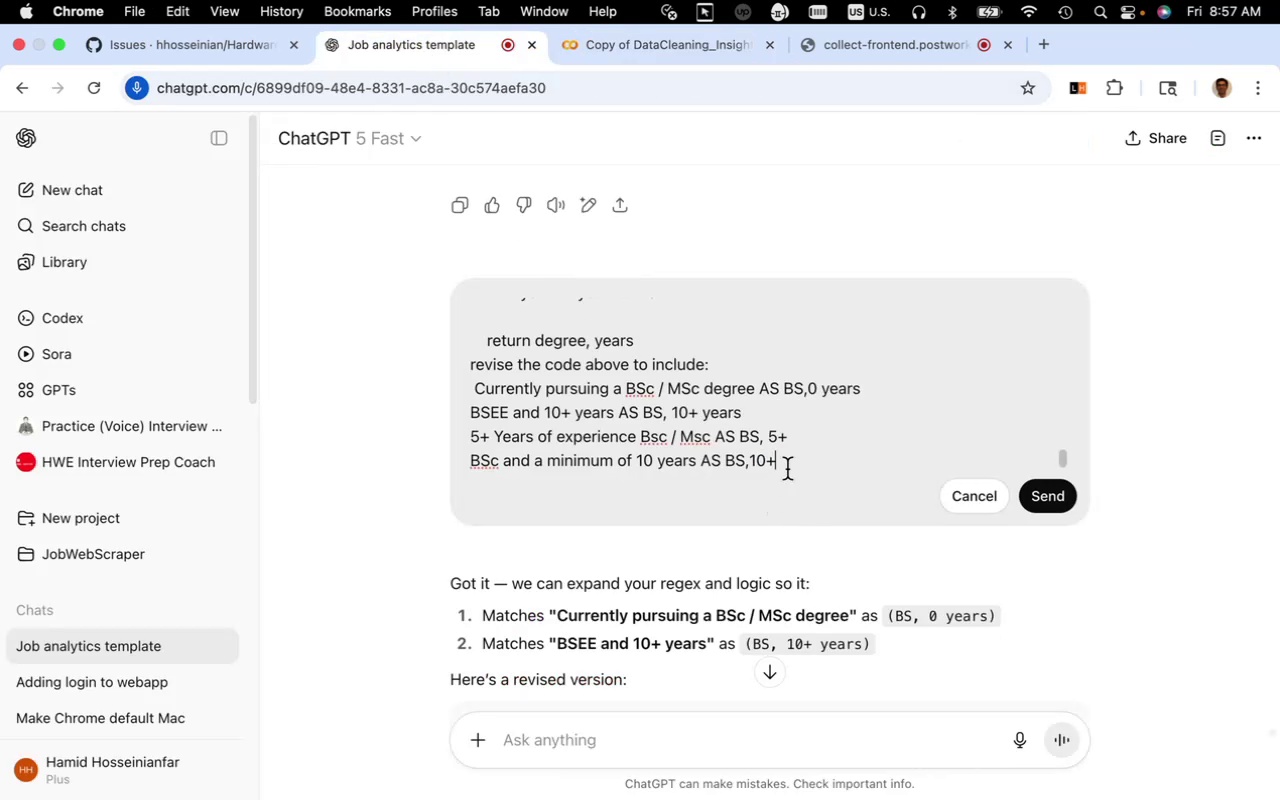 
key(Shift+Enter)
 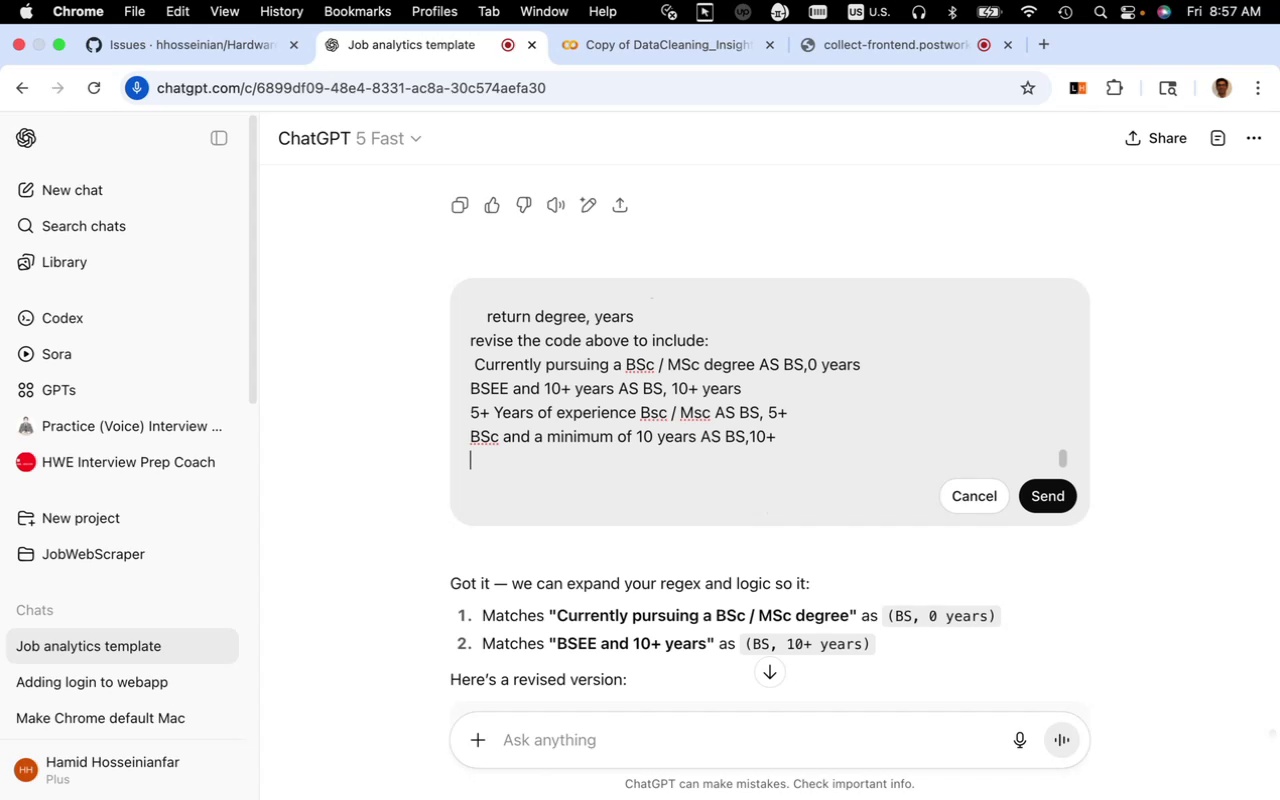 
key(Meta+V)
 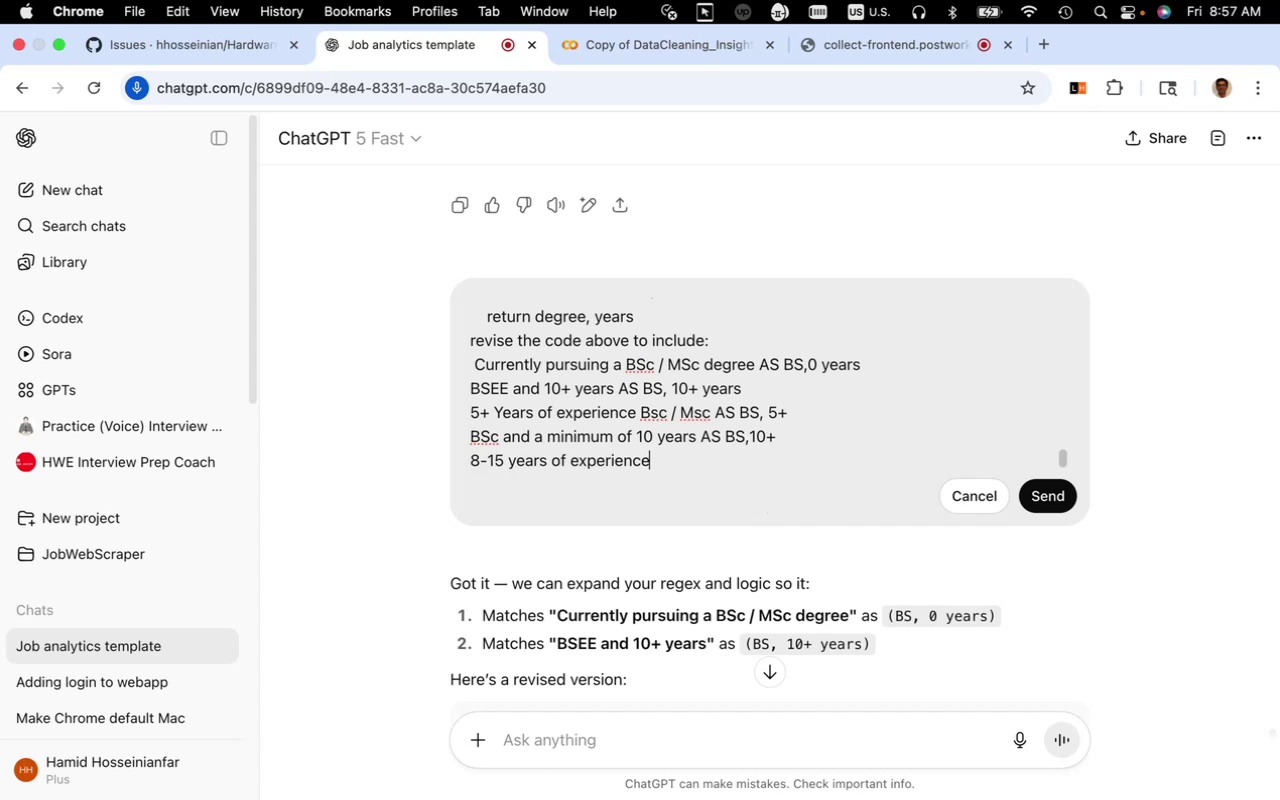 
hold_key(key=Space, duration=0.33)
 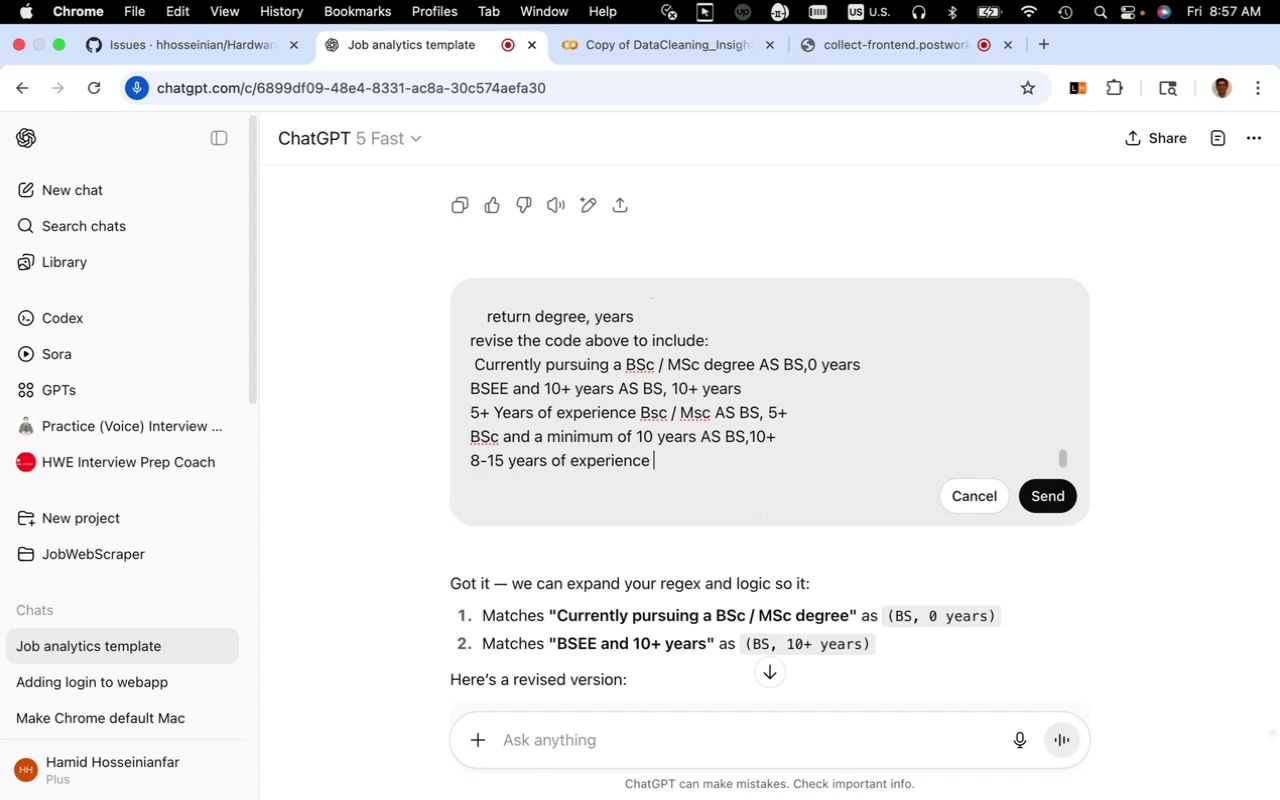 
type(as)
 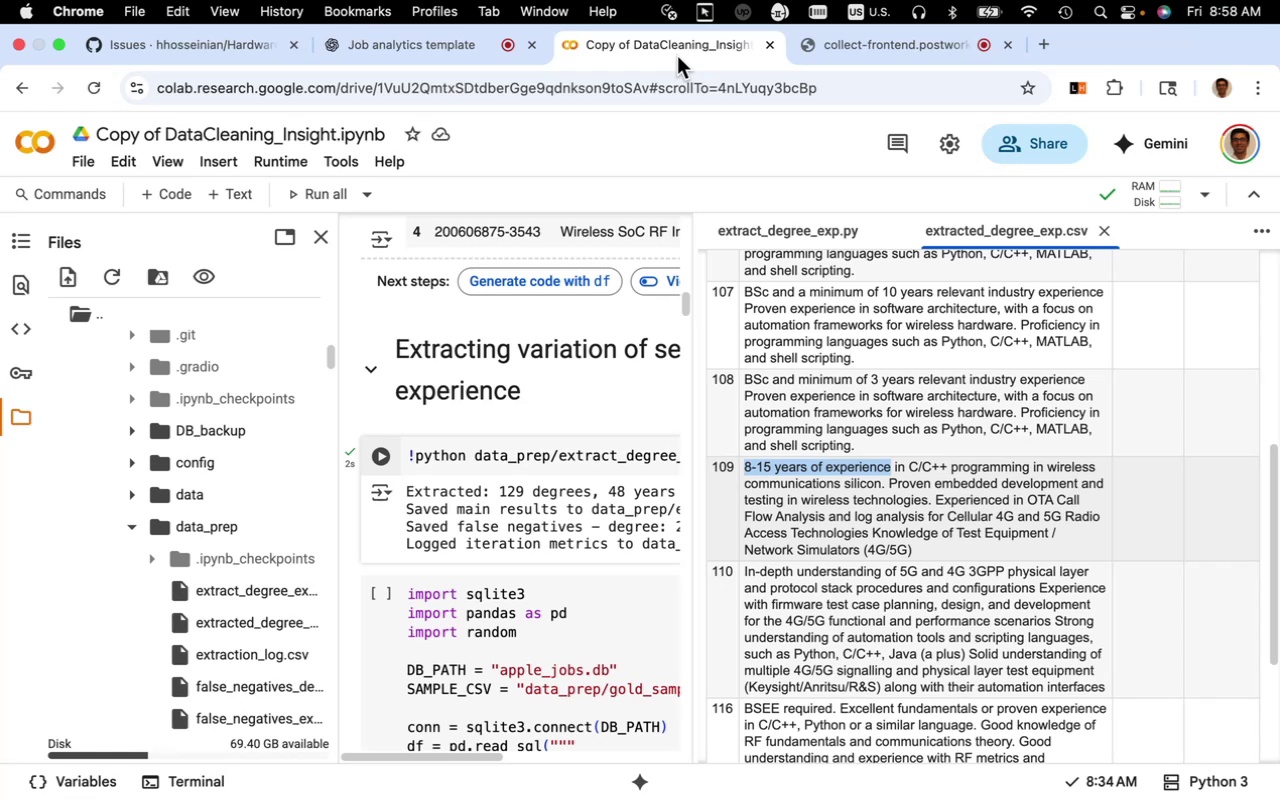 
wait(23.04)
 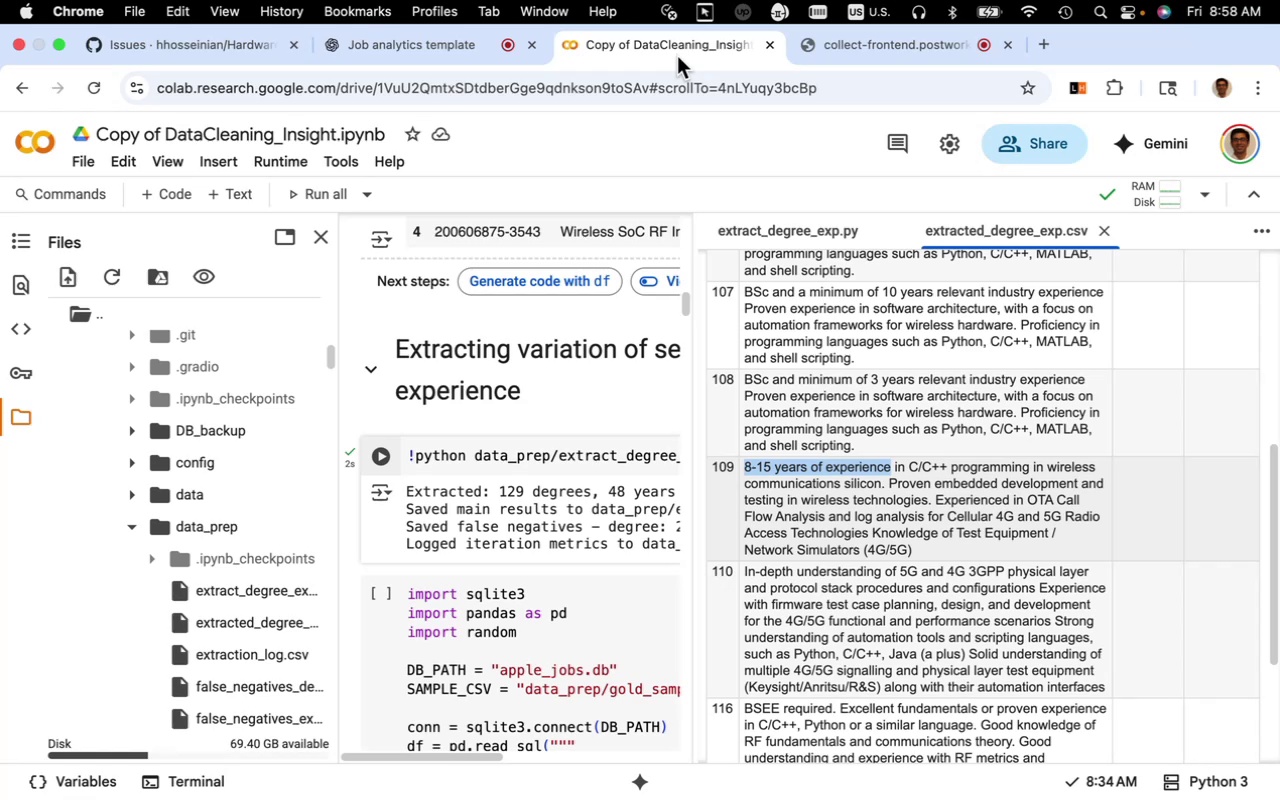 
scroll: coordinate [898, 584], scroll_direction: down, amount: 11.0
 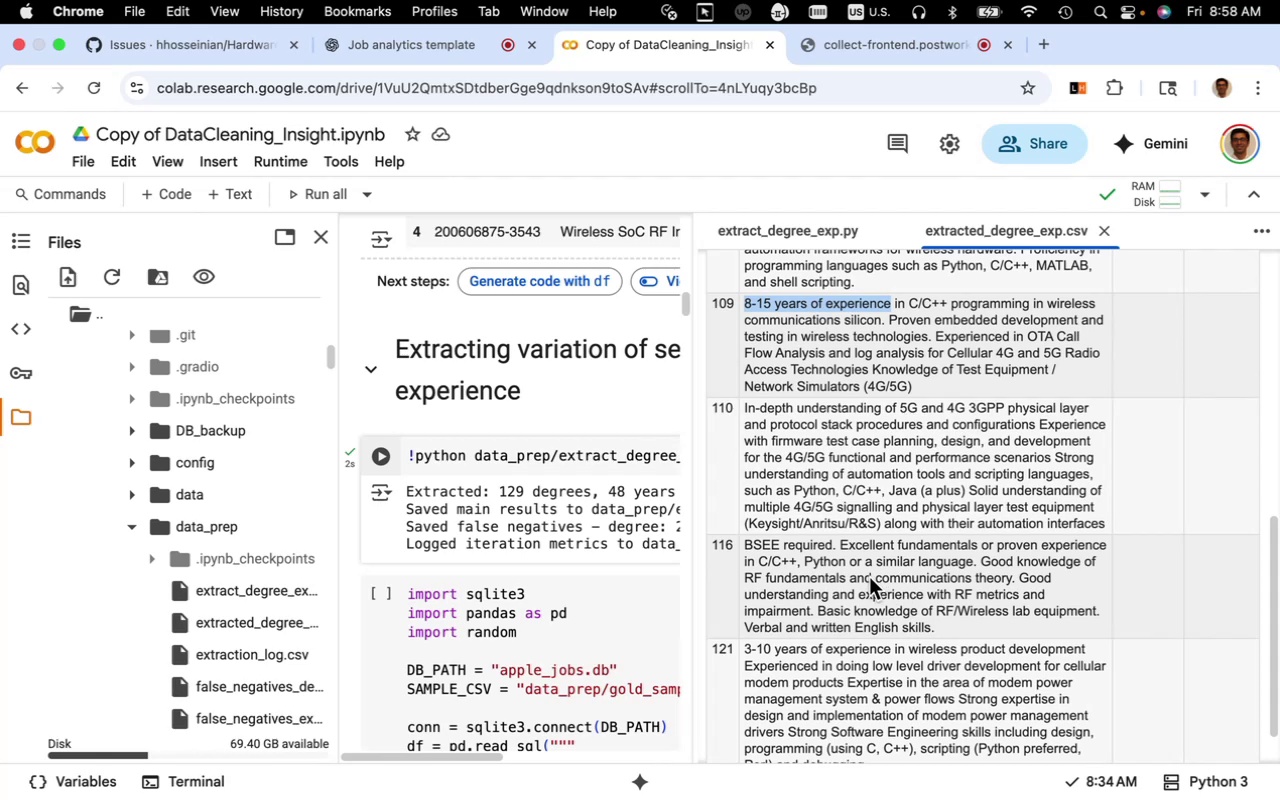 
wait(11.0)
 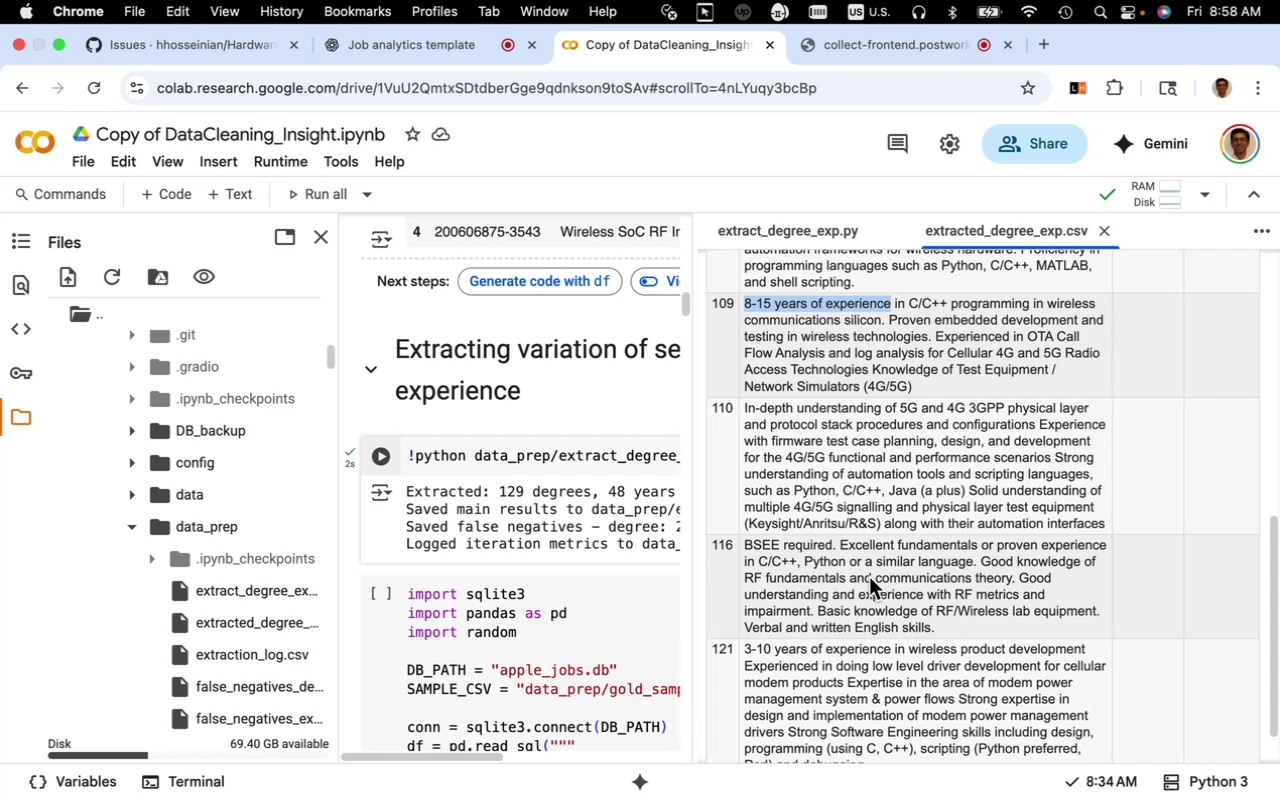 
scroll: coordinate [840, 577], scroll_direction: down, amount: 5.0
 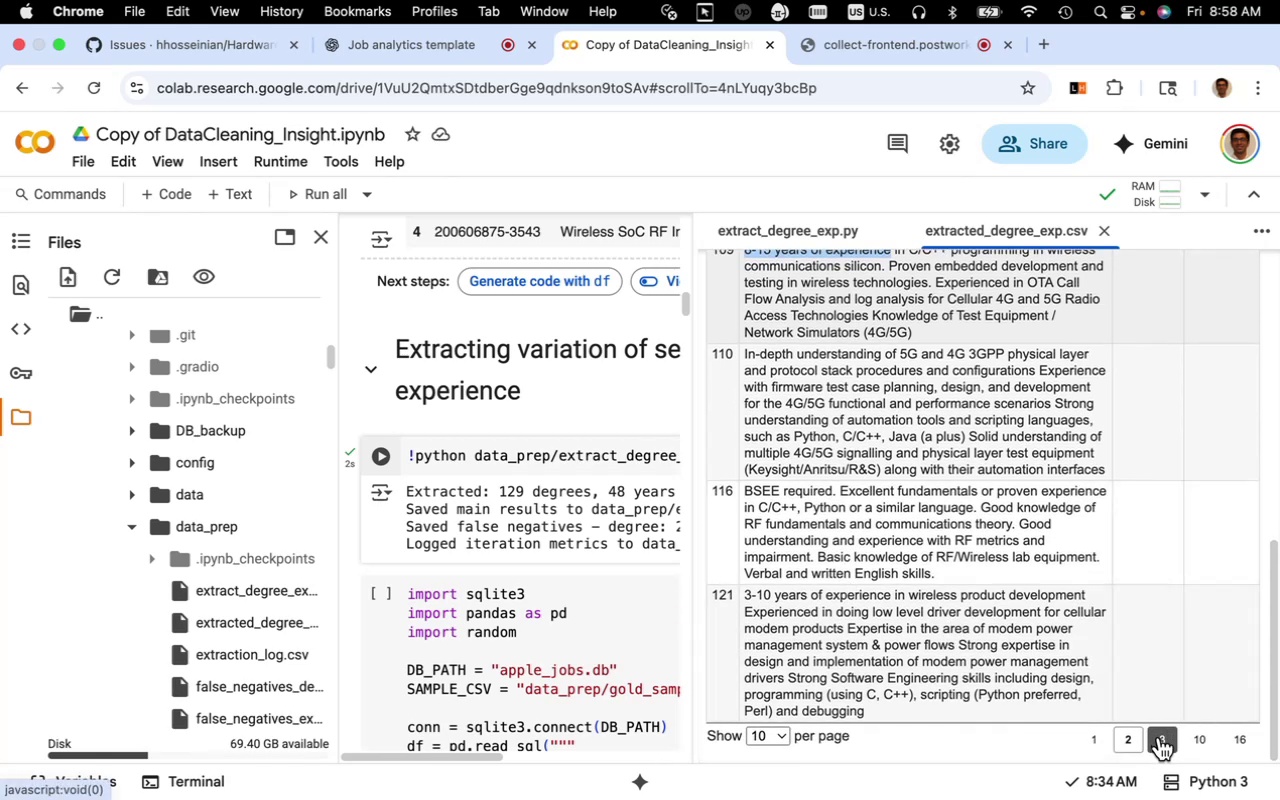 
wait(11.96)
 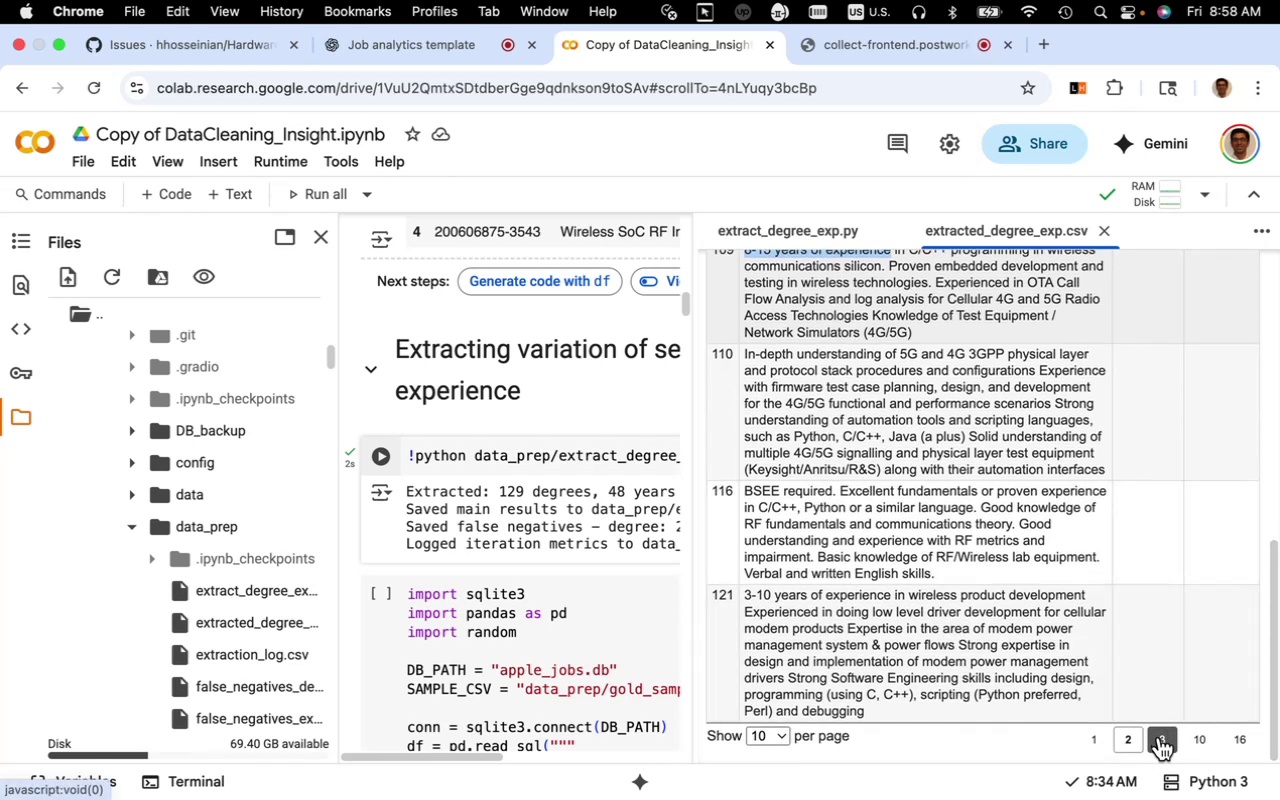 
scroll: coordinate [861, 623], scroll_direction: up, amount: 3.0
 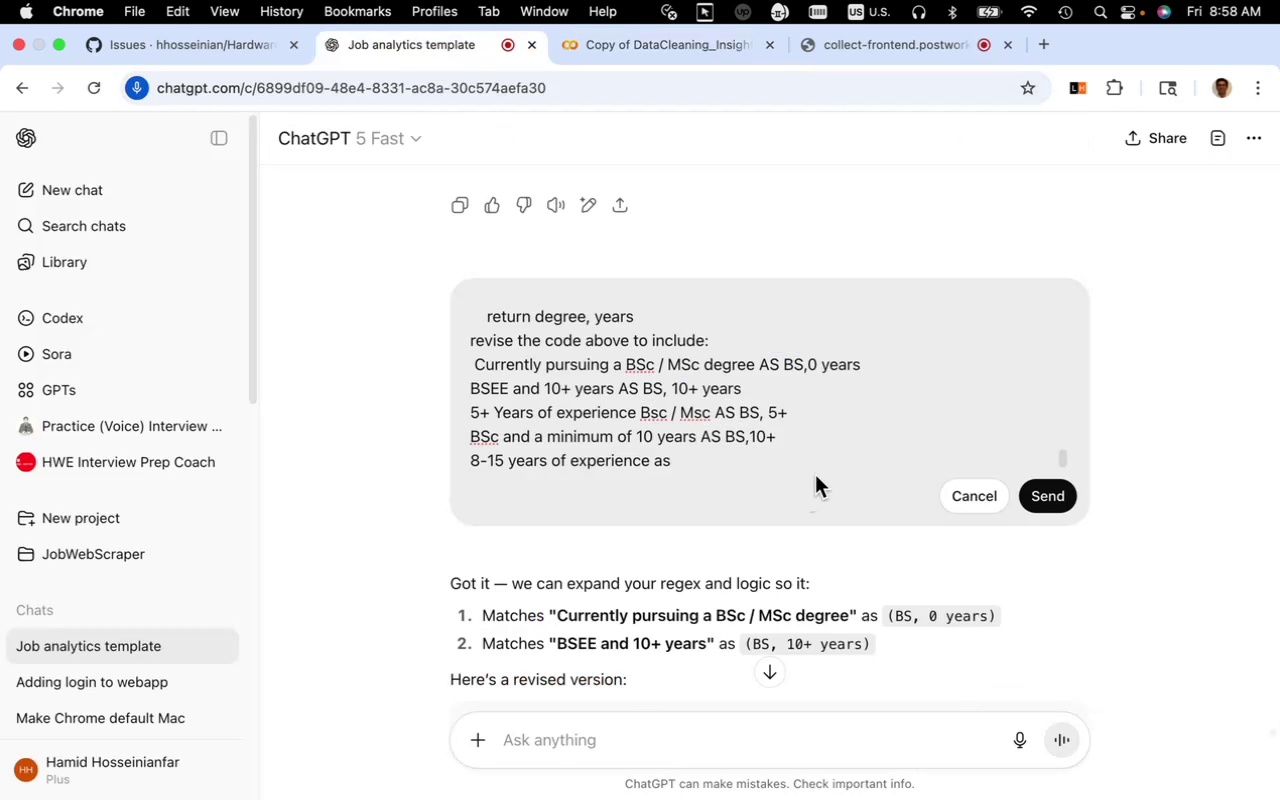 
wait(5.65)
 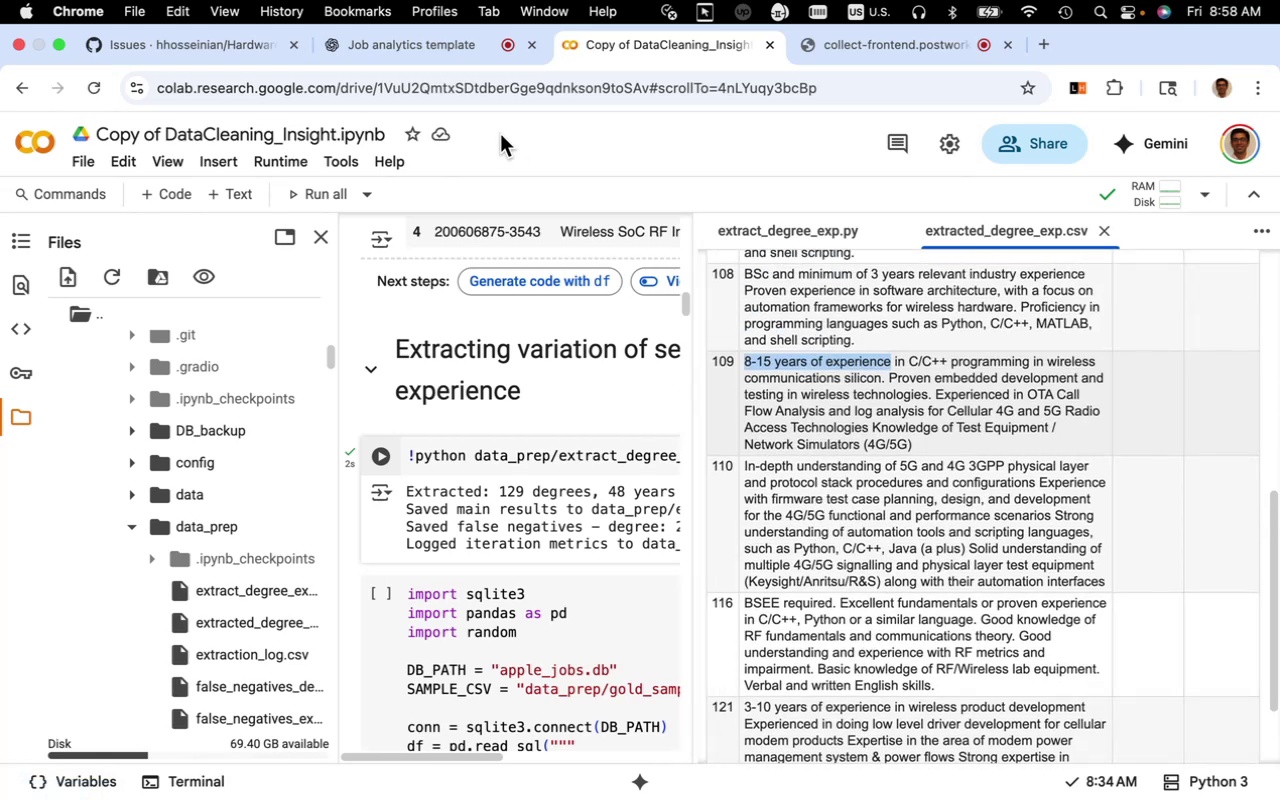 
key(Backspace)
key(Backspace)
type((with no degree in the rest of paragraph)
 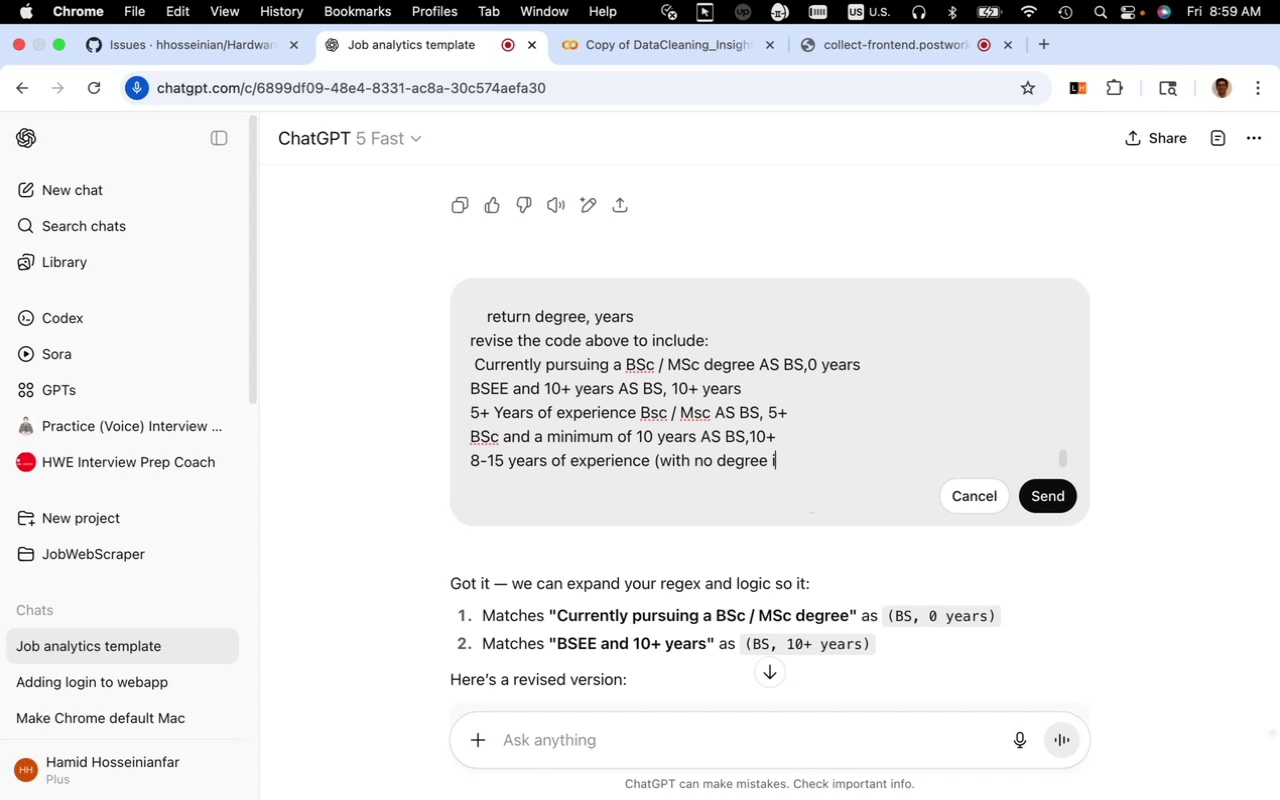 
wait(11.38)
 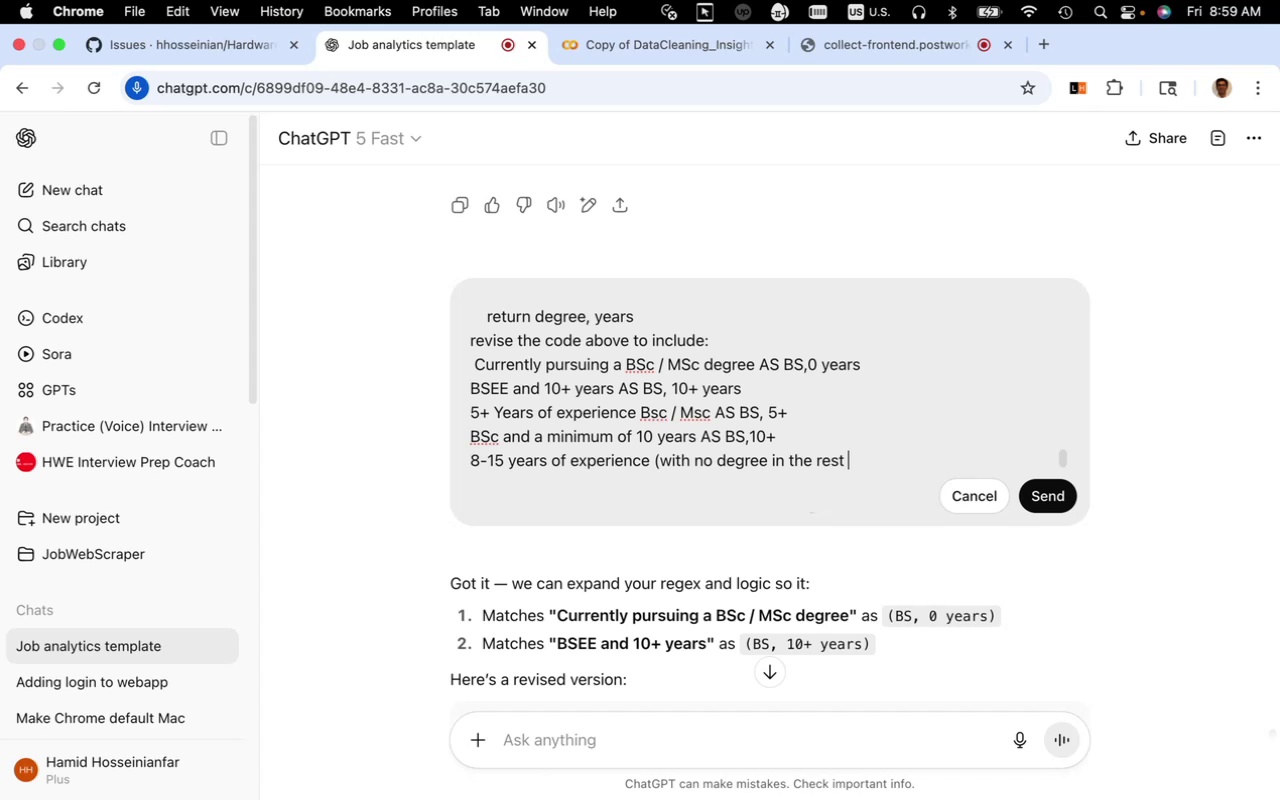 
type() AS None, 8+)
 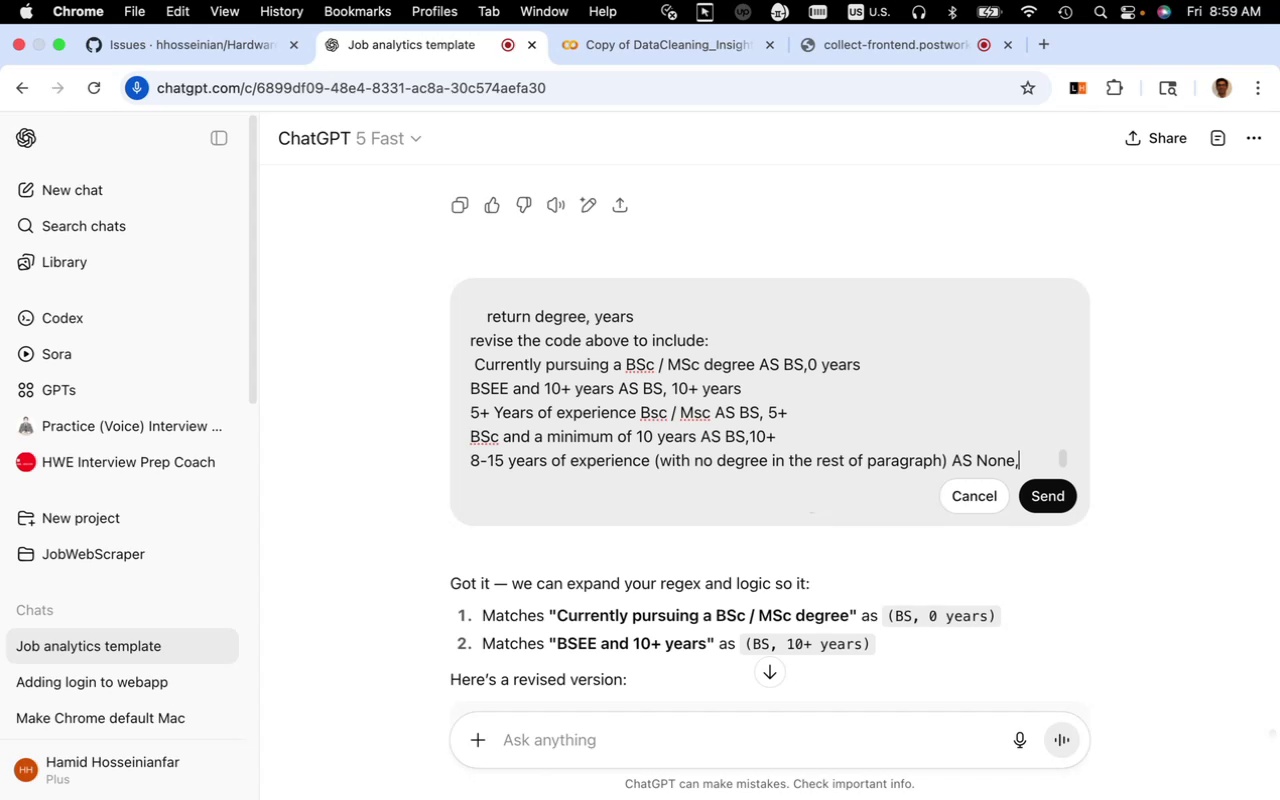 
key(Shift+ShiftRight)
 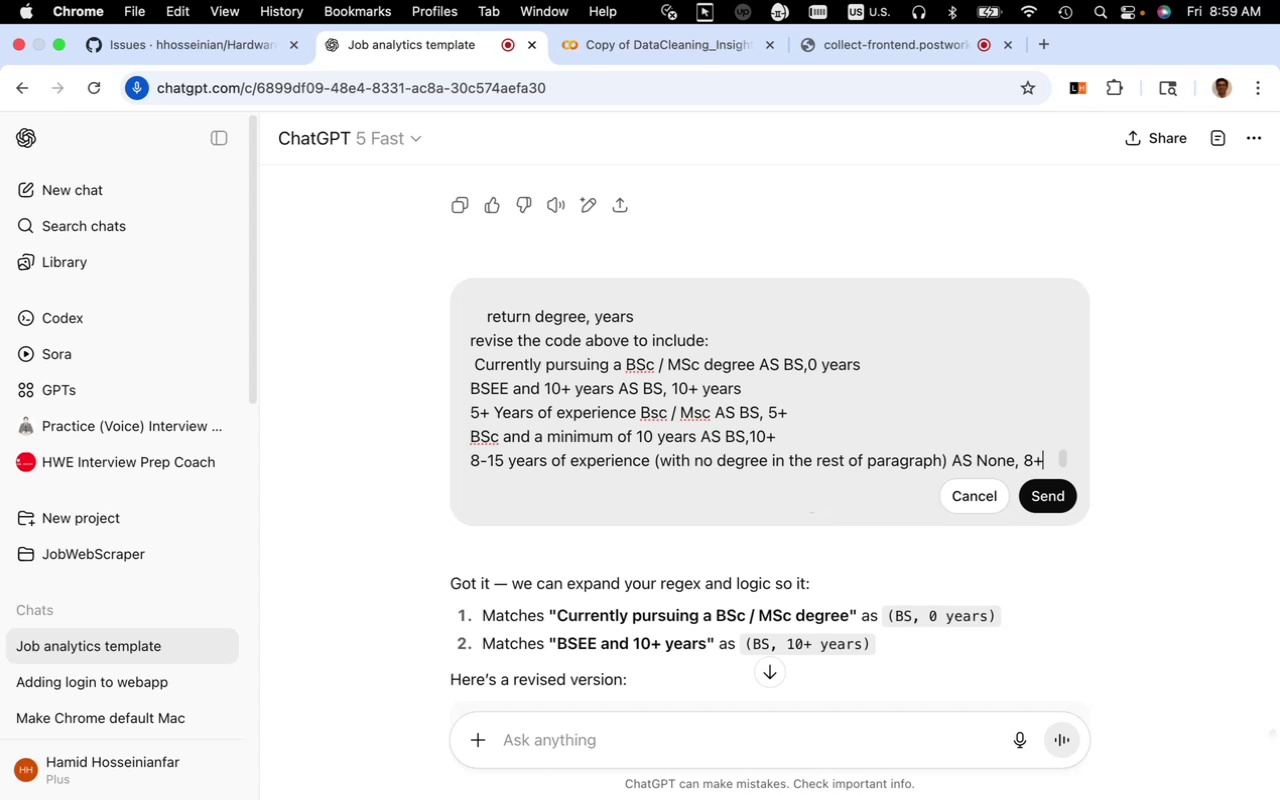 
key(Shift+Enter)
 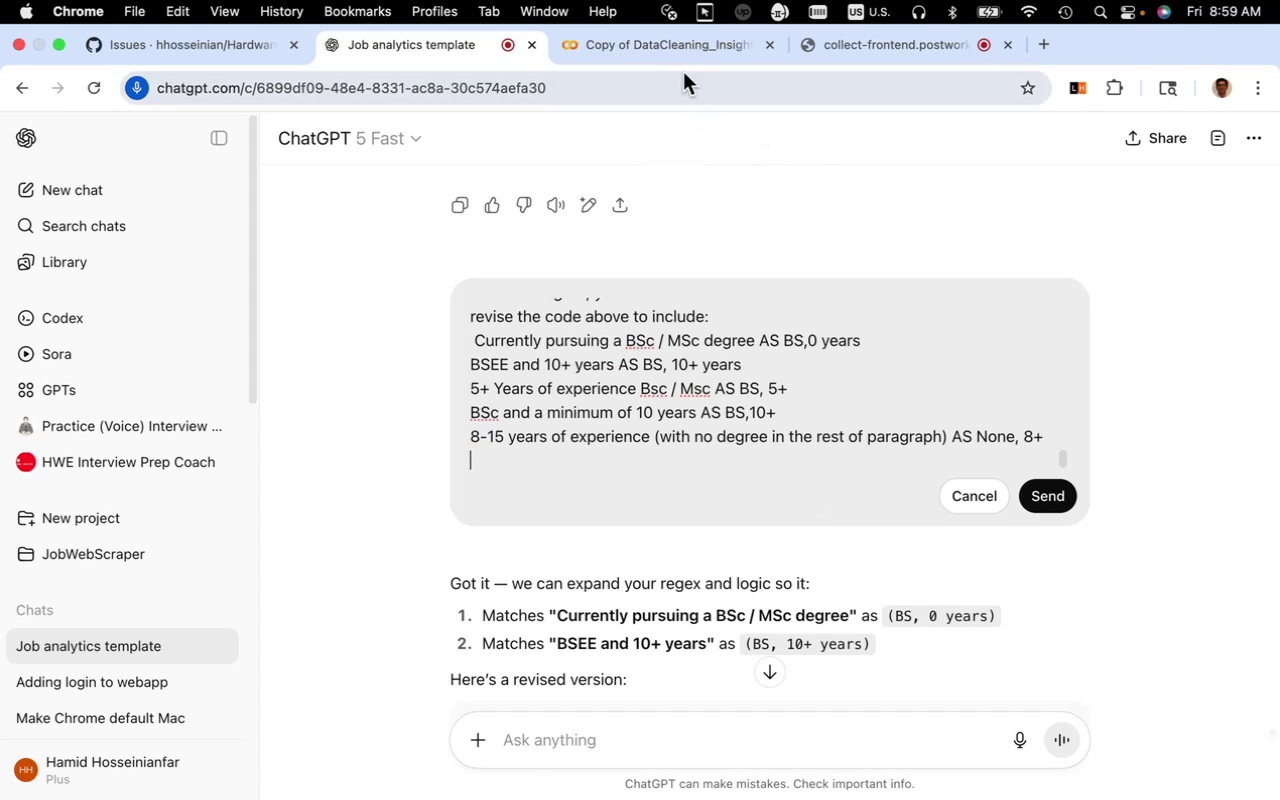 
left_click([675, 54])
 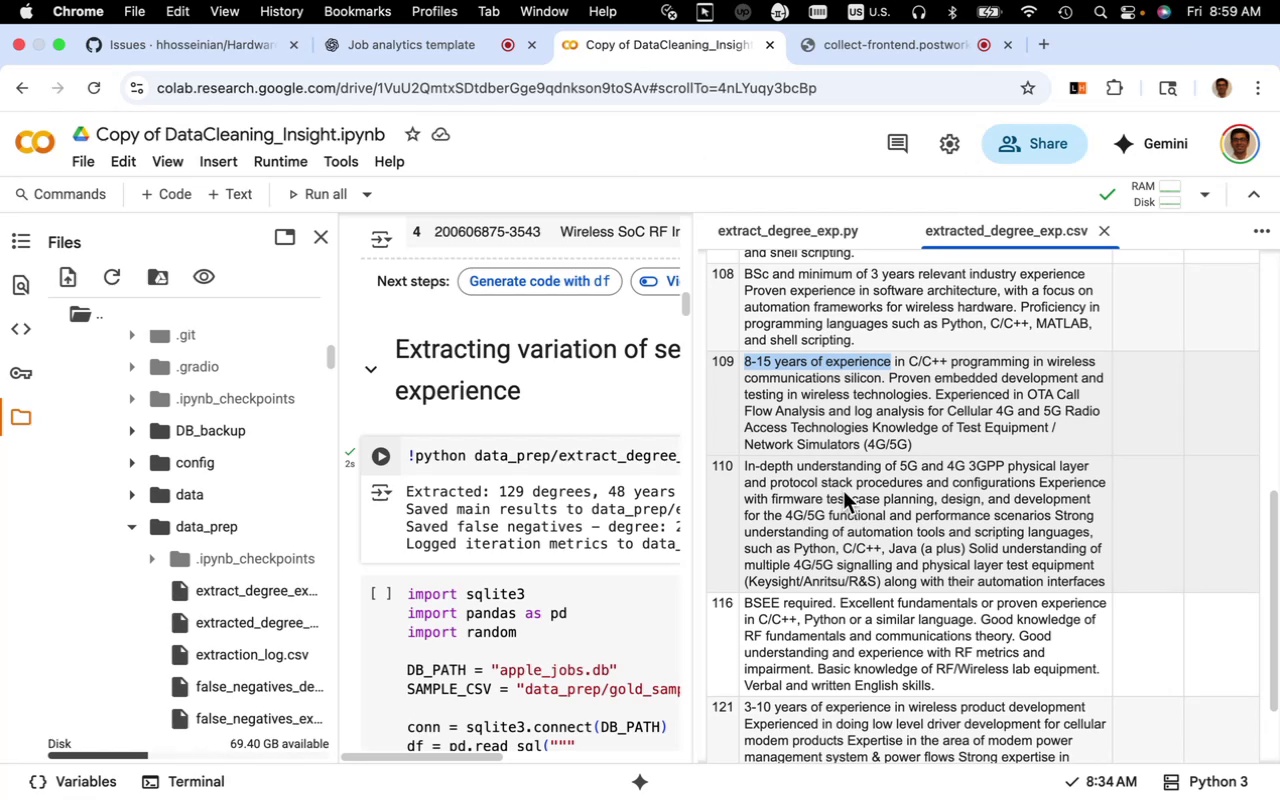 
scroll: coordinate [825, 481], scroll_direction: down, amount: 13.0
 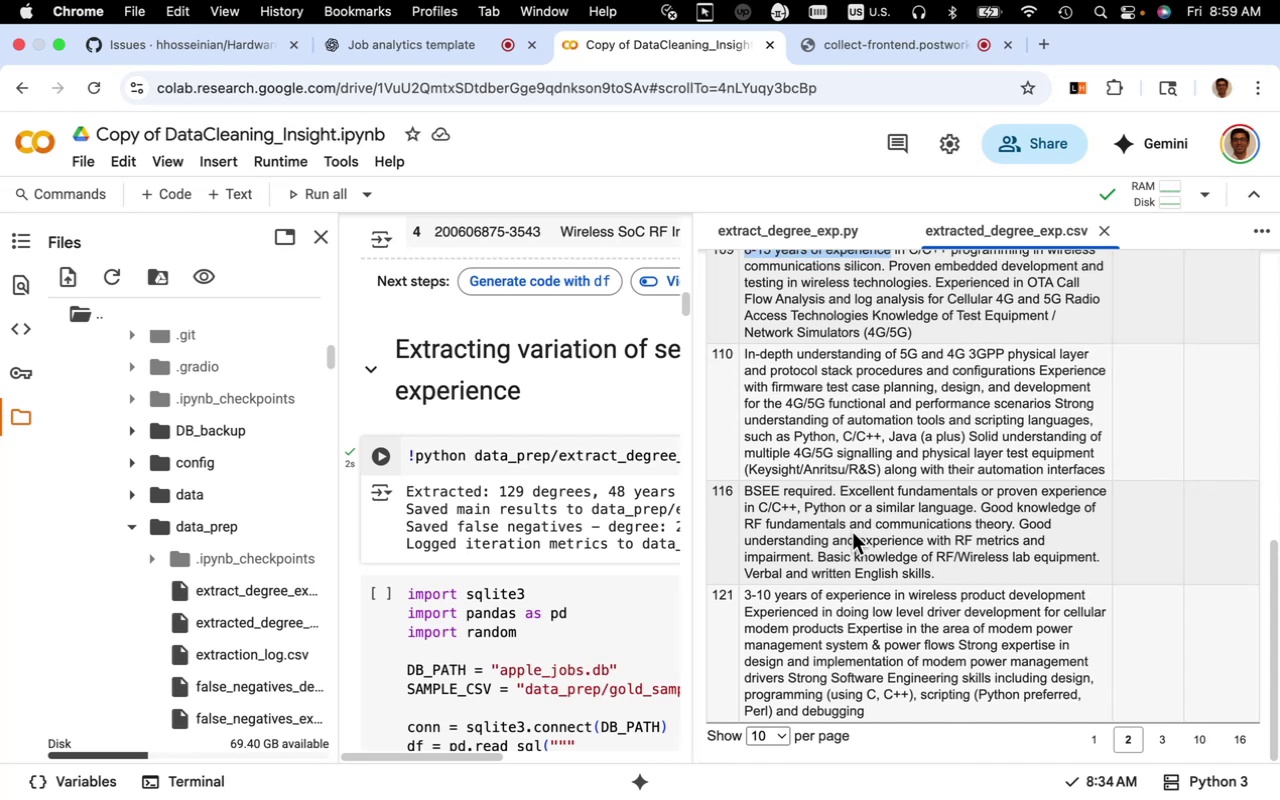 
wait(7.25)
 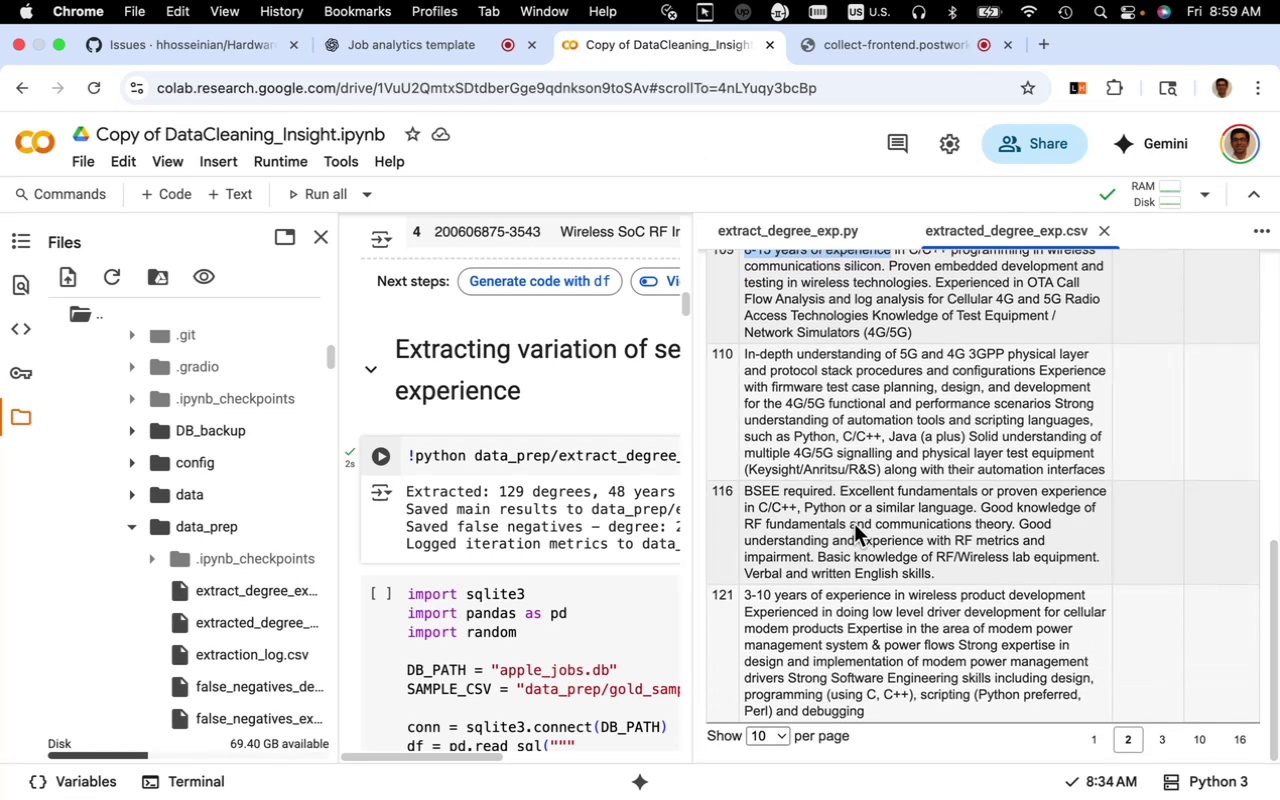 
left_click_drag(start_coordinate=[836, 494], to_coordinate=[746, 496])
 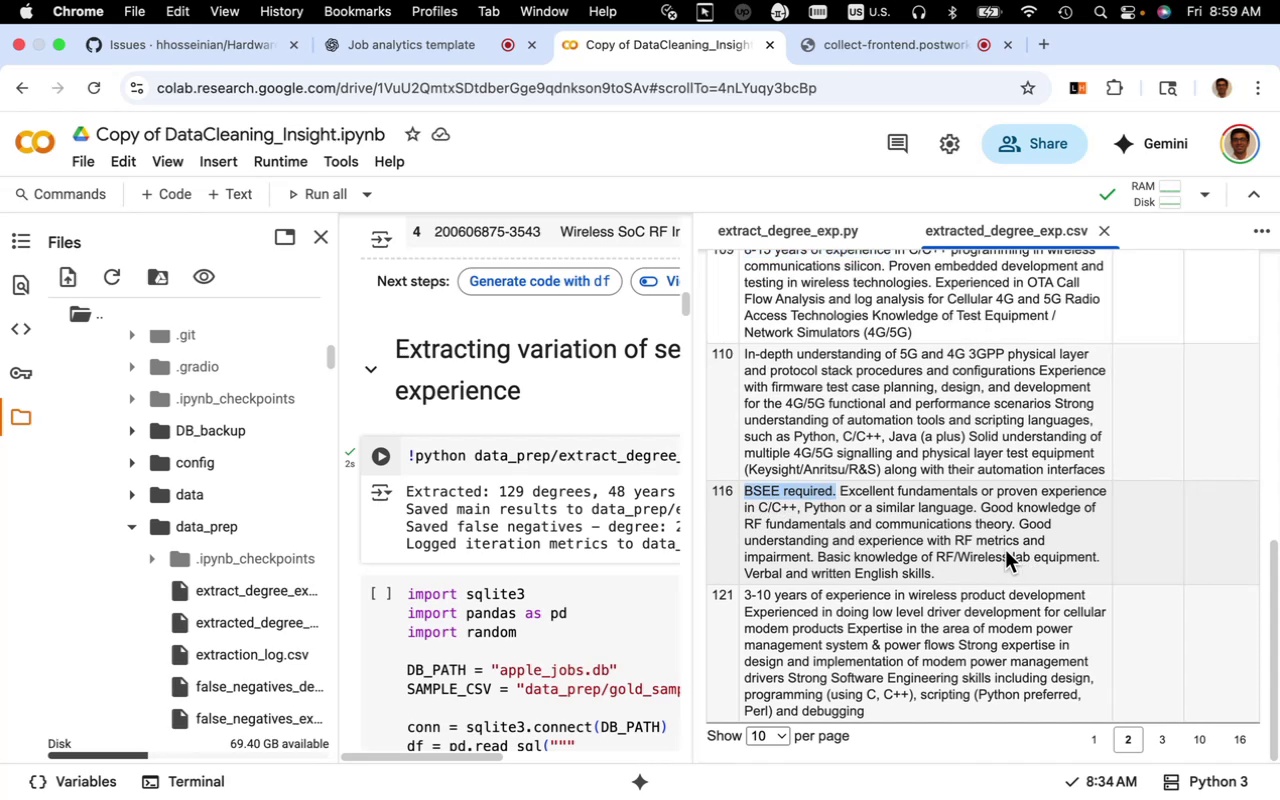 
key(Meta+C)
 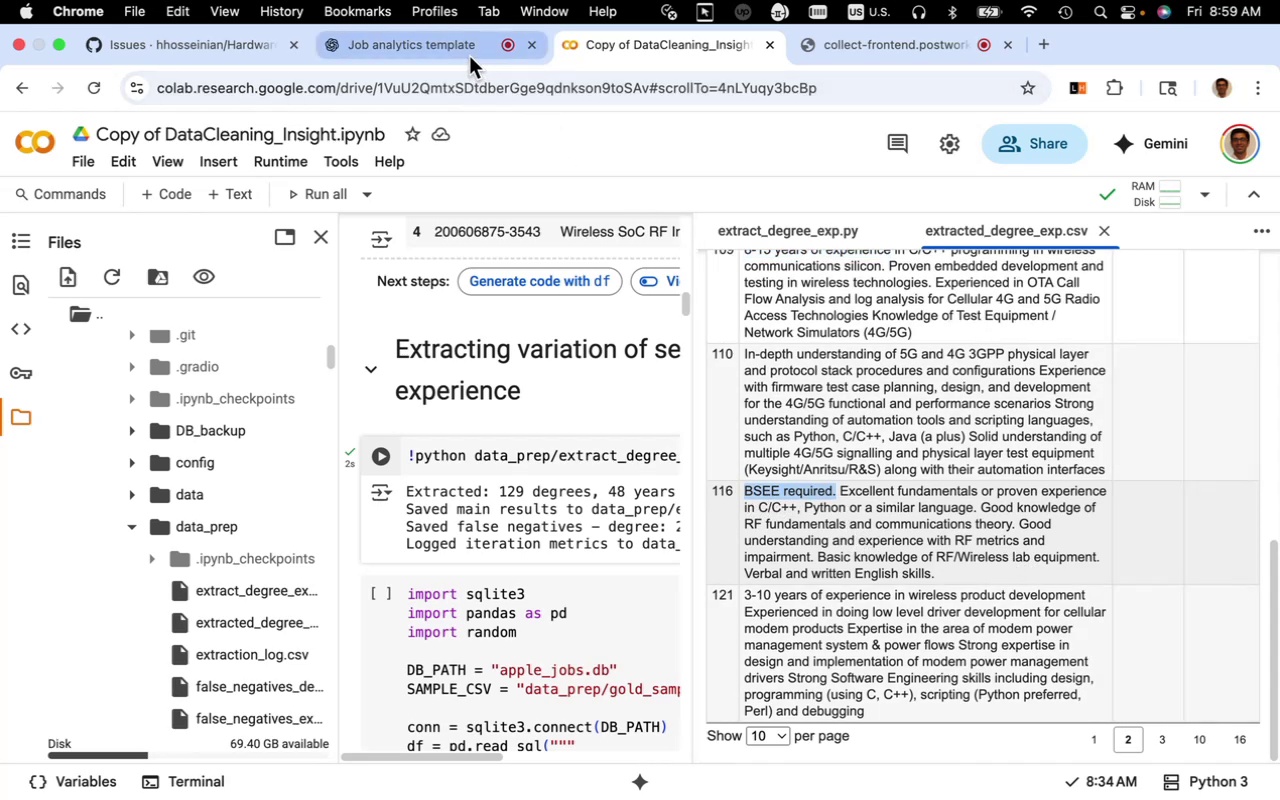 
left_click([468, 53])
 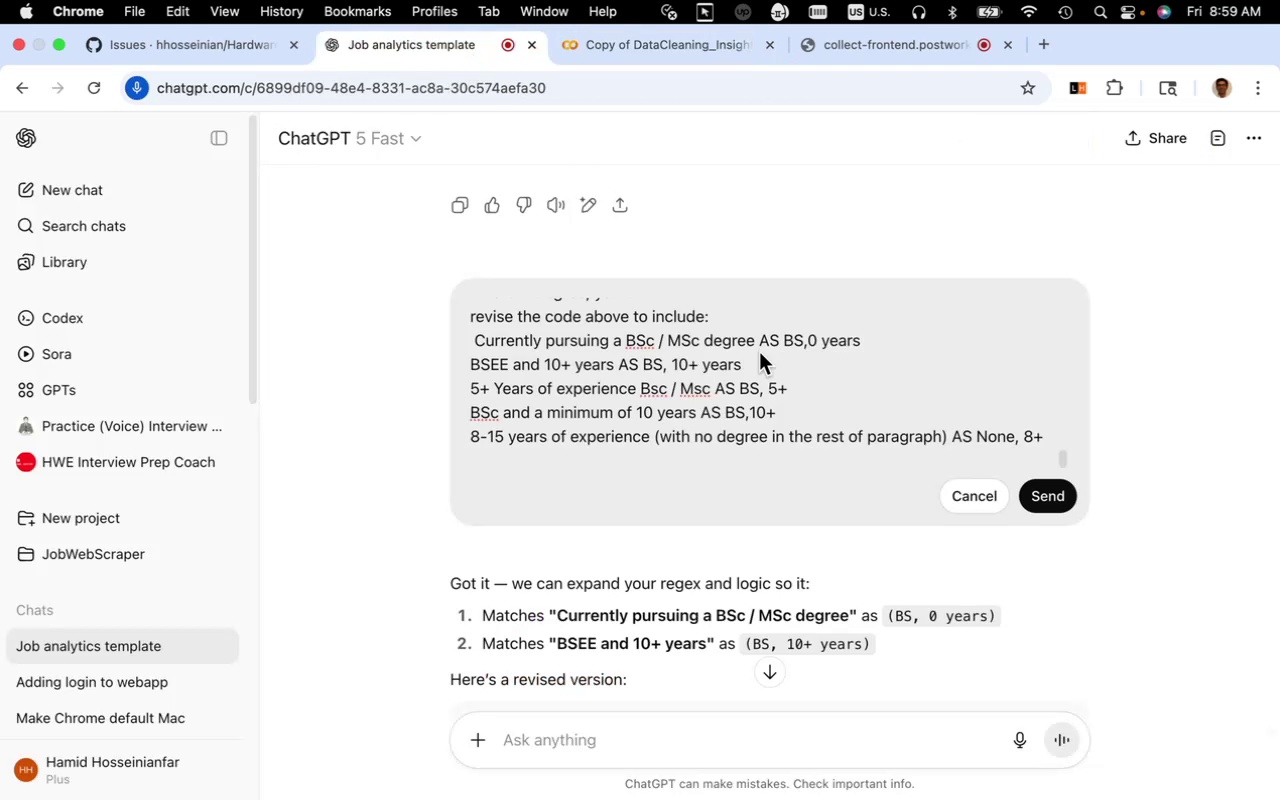 
key(Meta+V)
 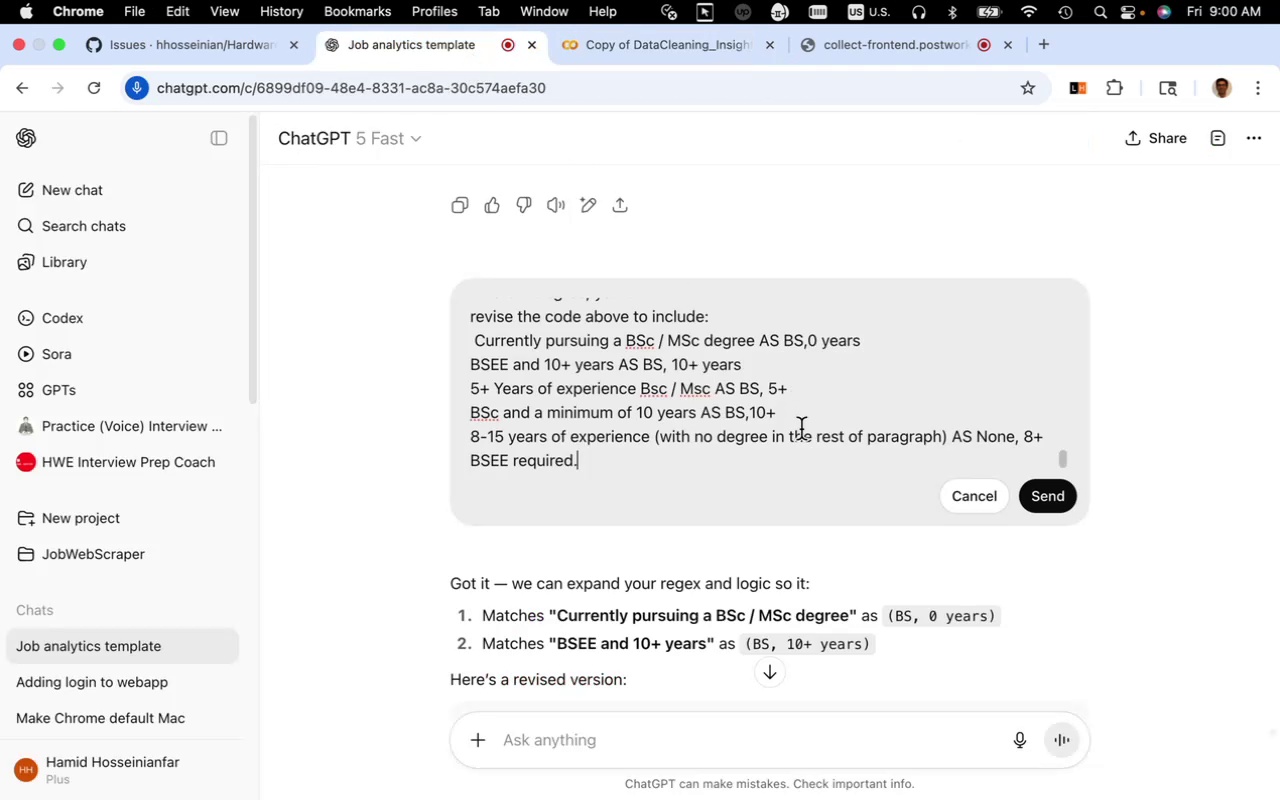 
type( (with no years of )
 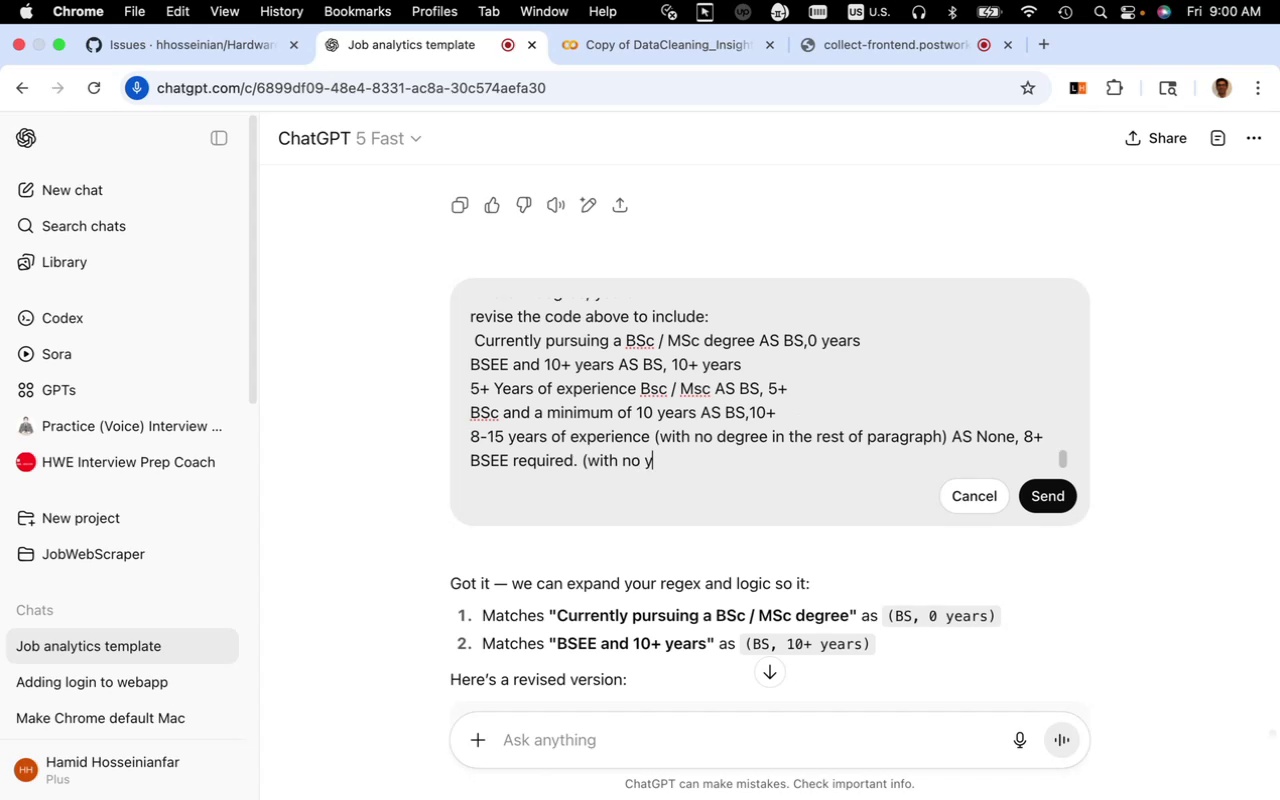 
wait(5.25)
 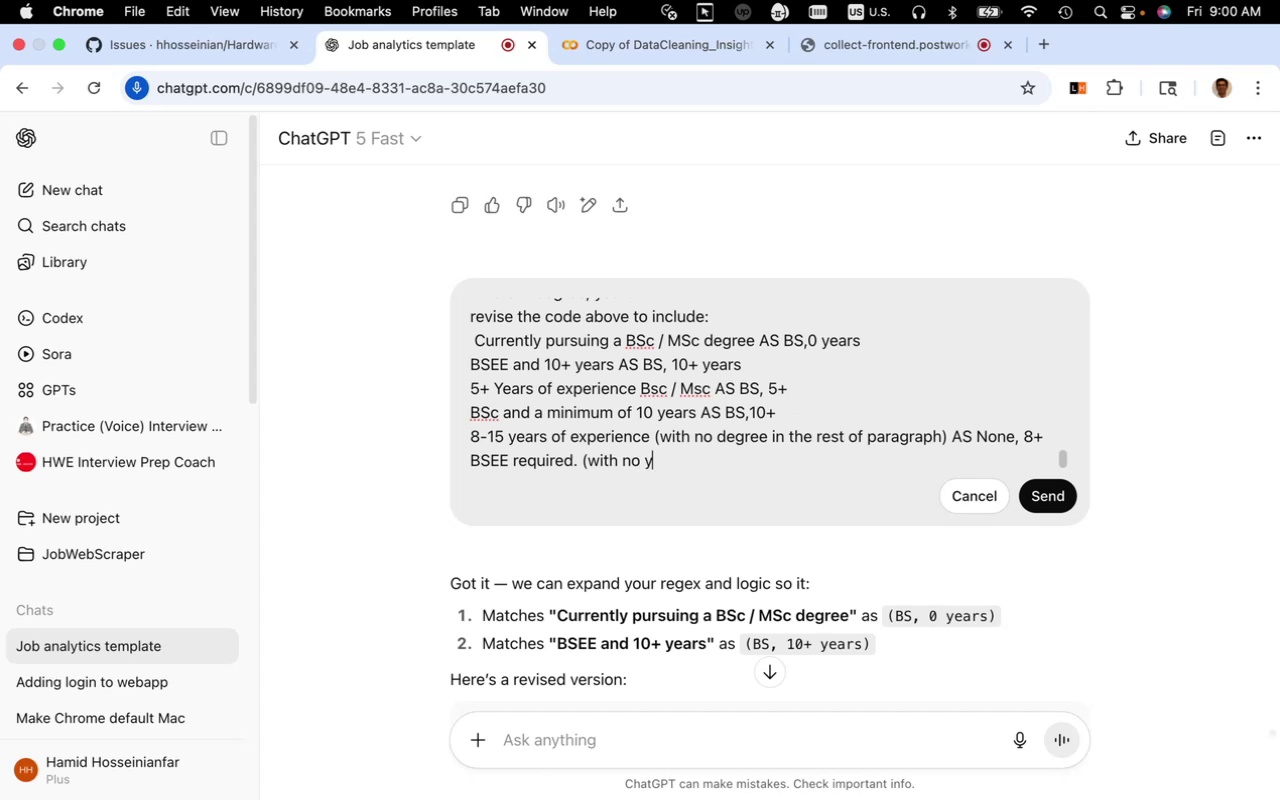 
type(experience)
 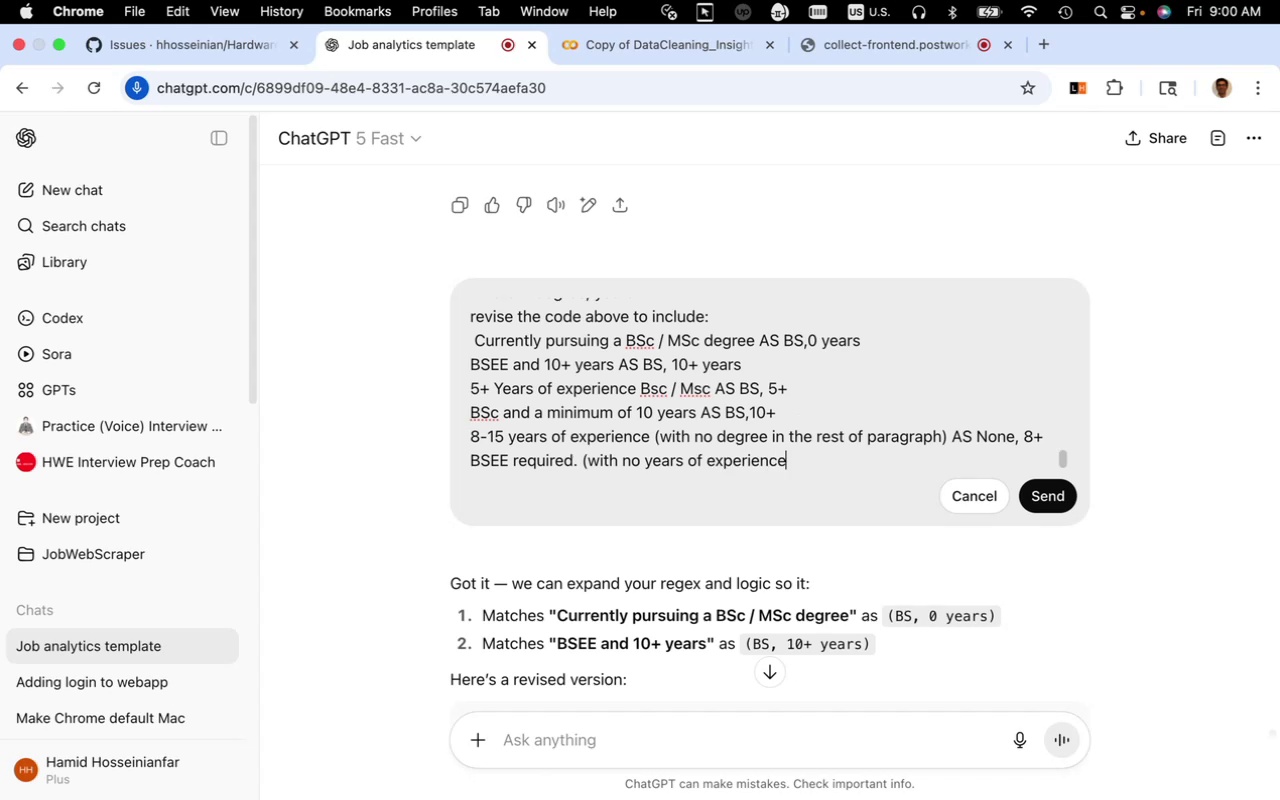 
type( in the )
 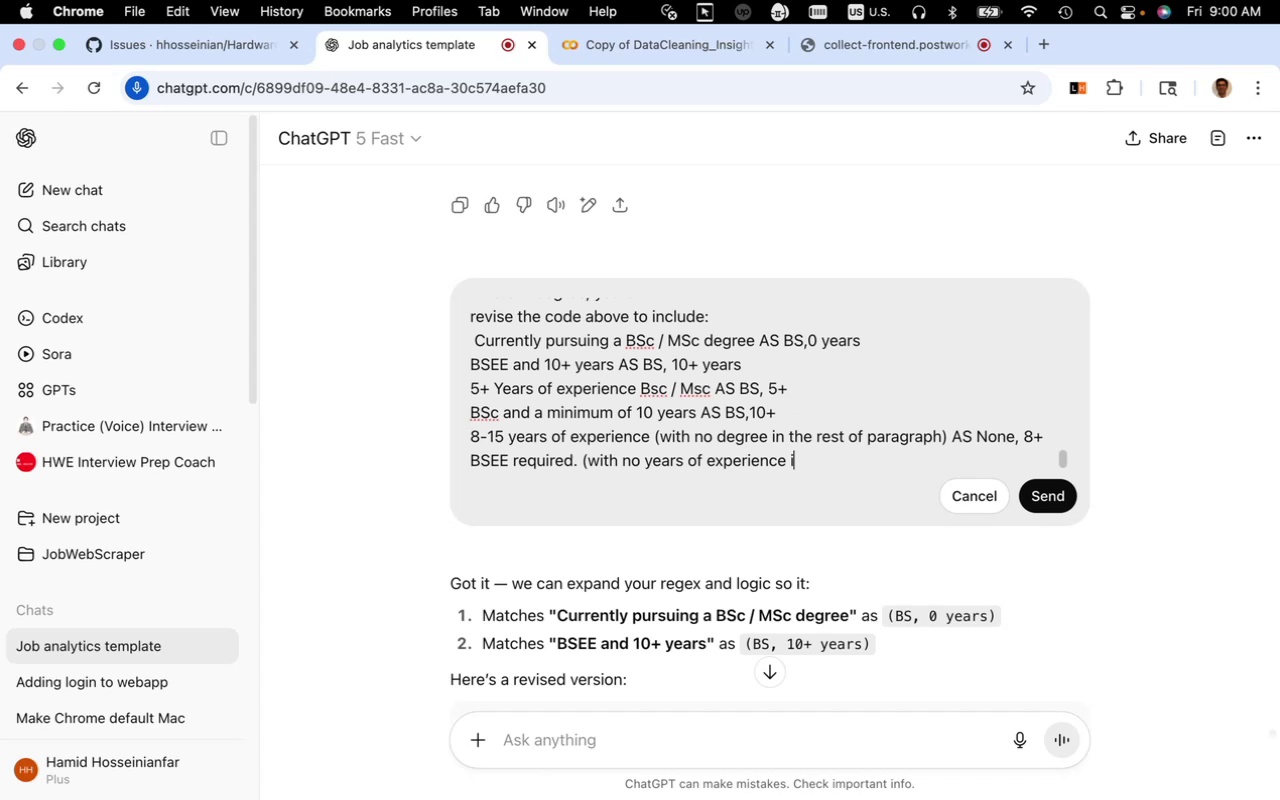 
wait(5.06)
 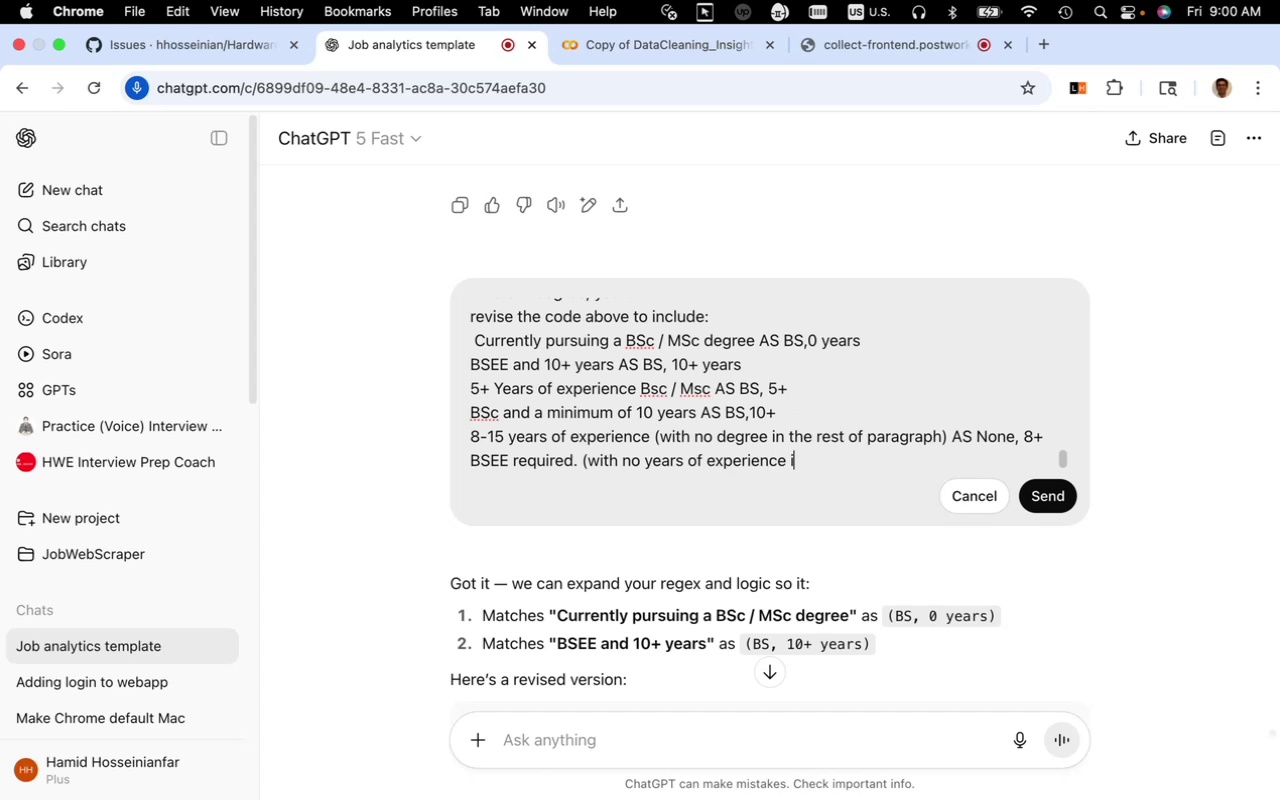 
type(rest of the paragraph)
 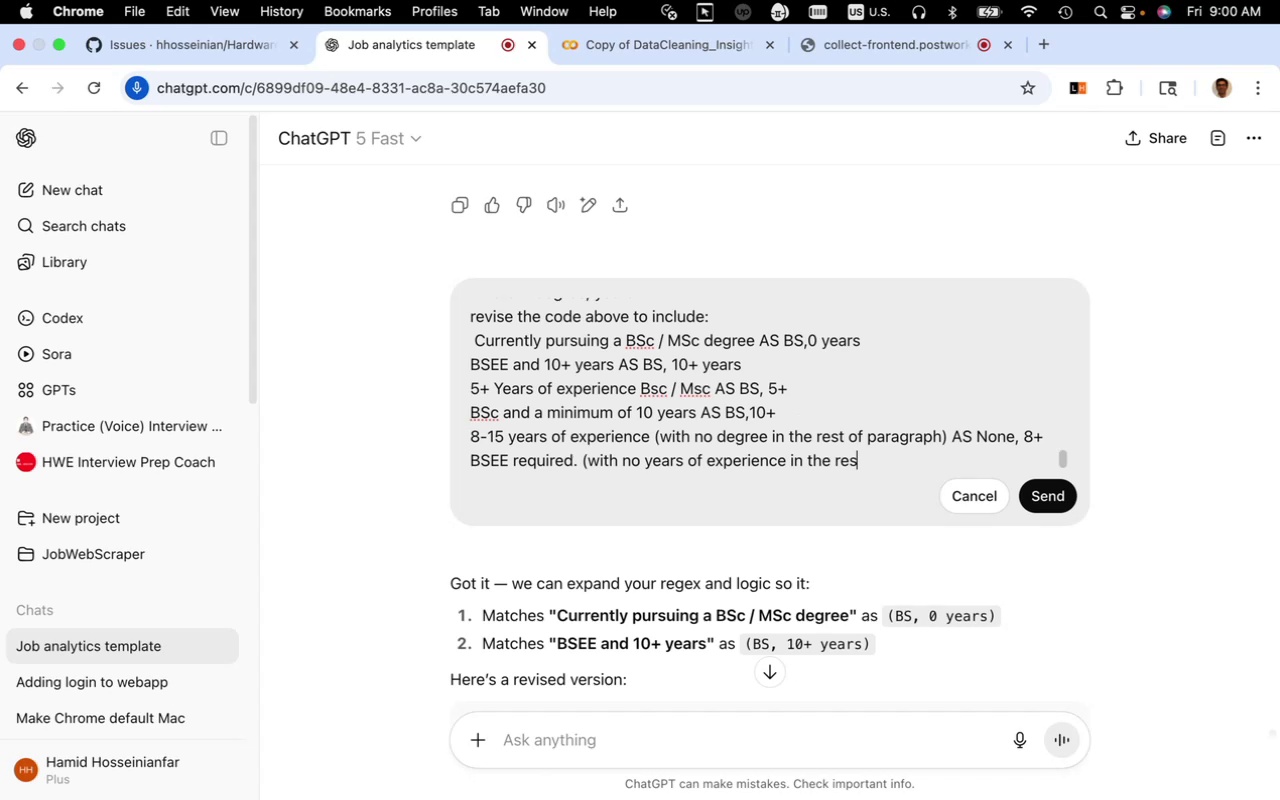 
wait(9.54)
 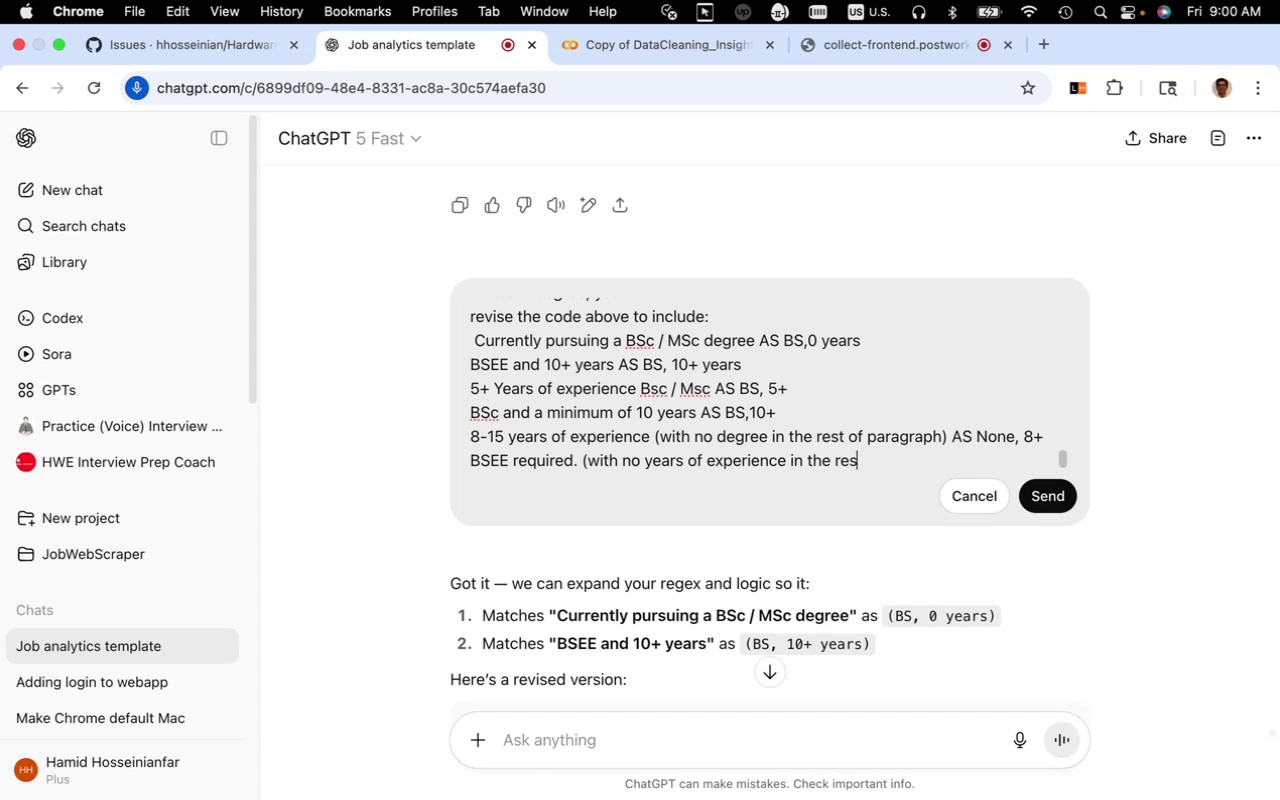 
type() AS BE, 0 years)
 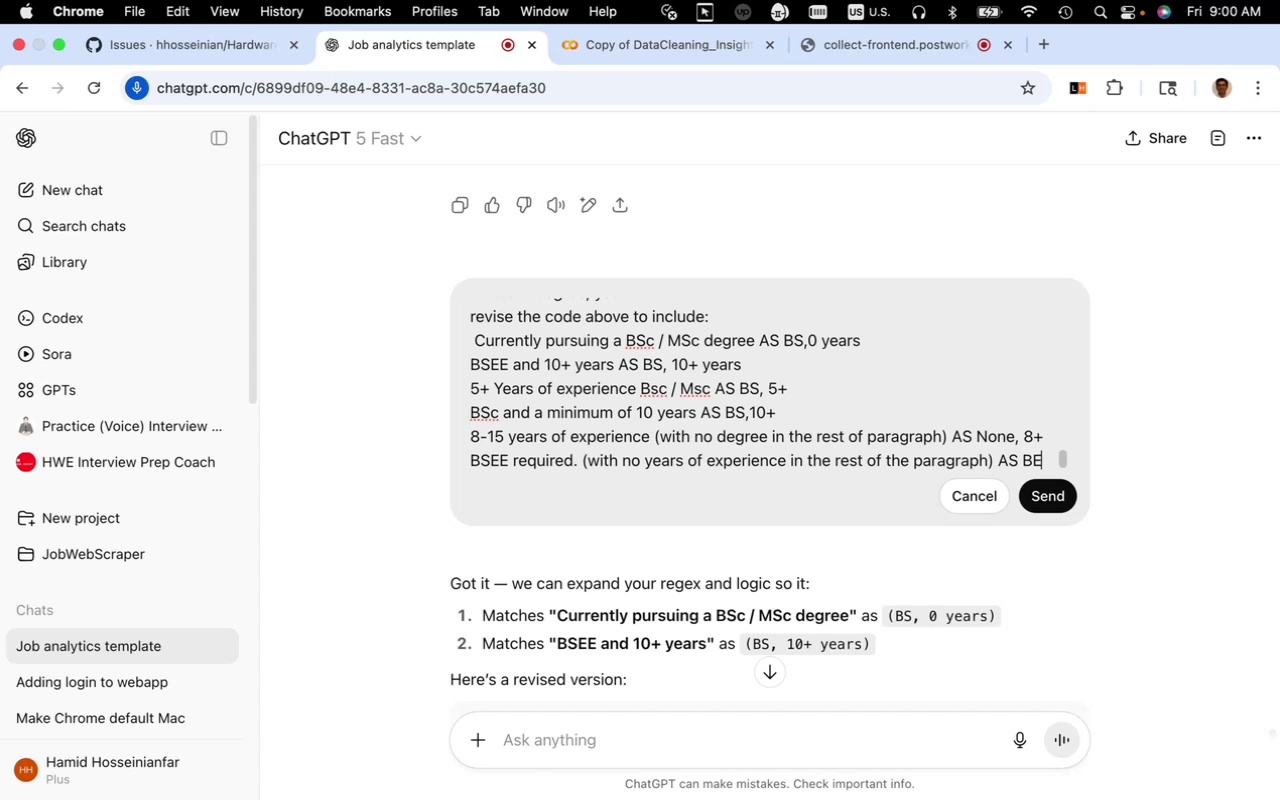 
wait(9.02)
 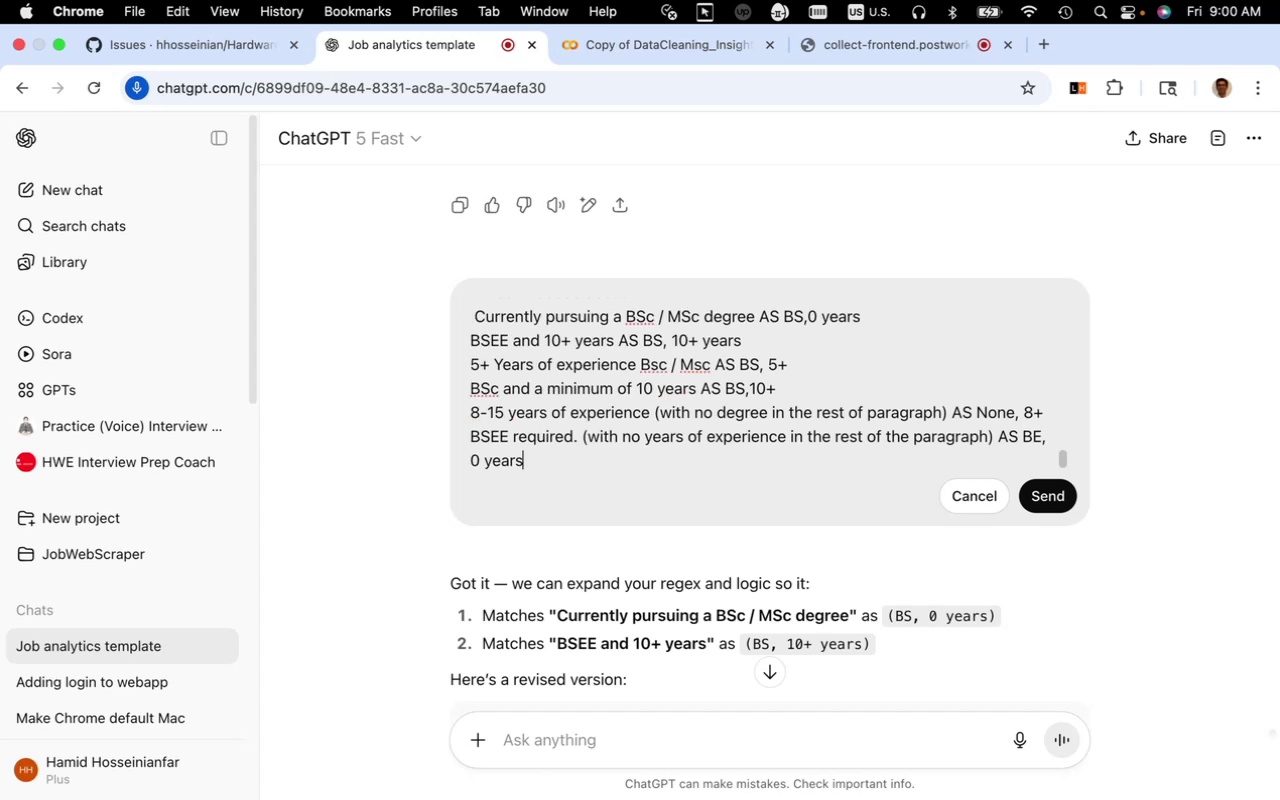 
left_click_drag(start_coordinate=[1037, 441], to_coordinate=[1030, 440])
 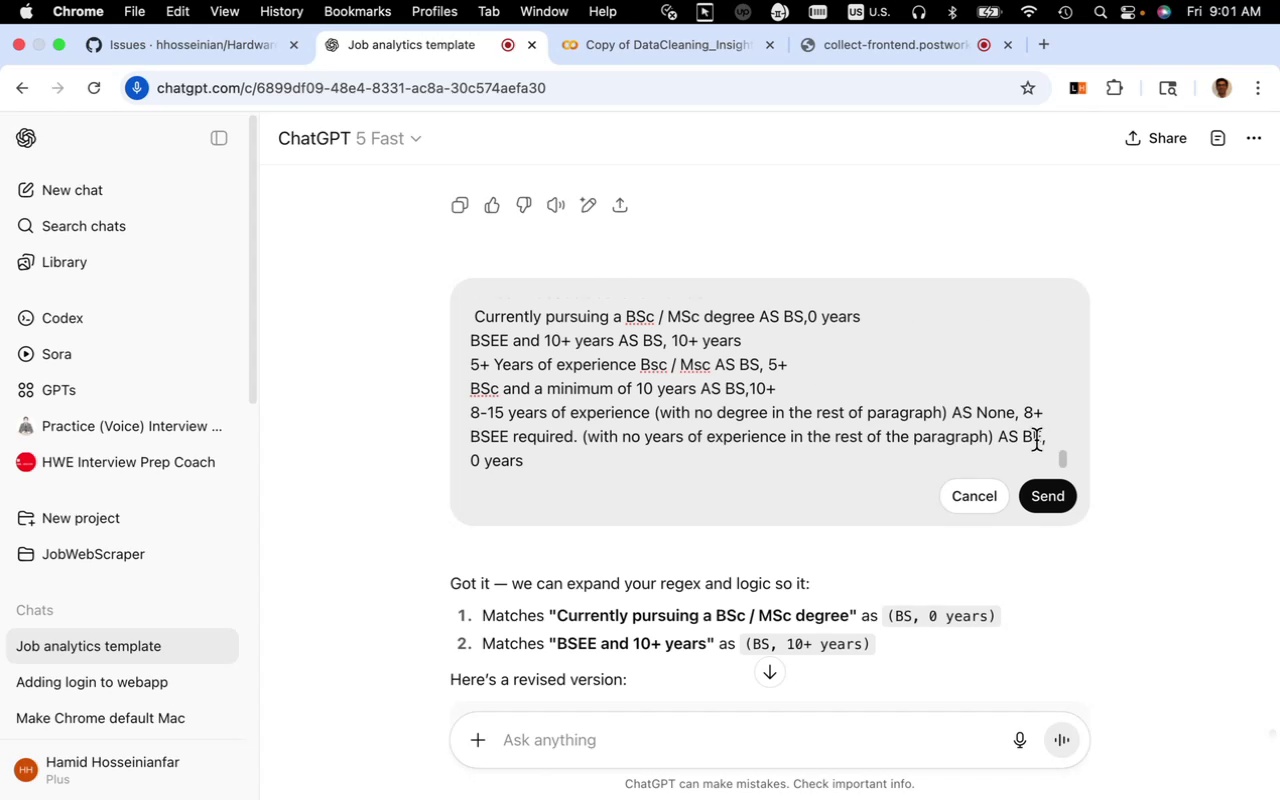 
left_click_drag(start_coordinate=[1035, 438], to_coordinate=[1040, 437])
 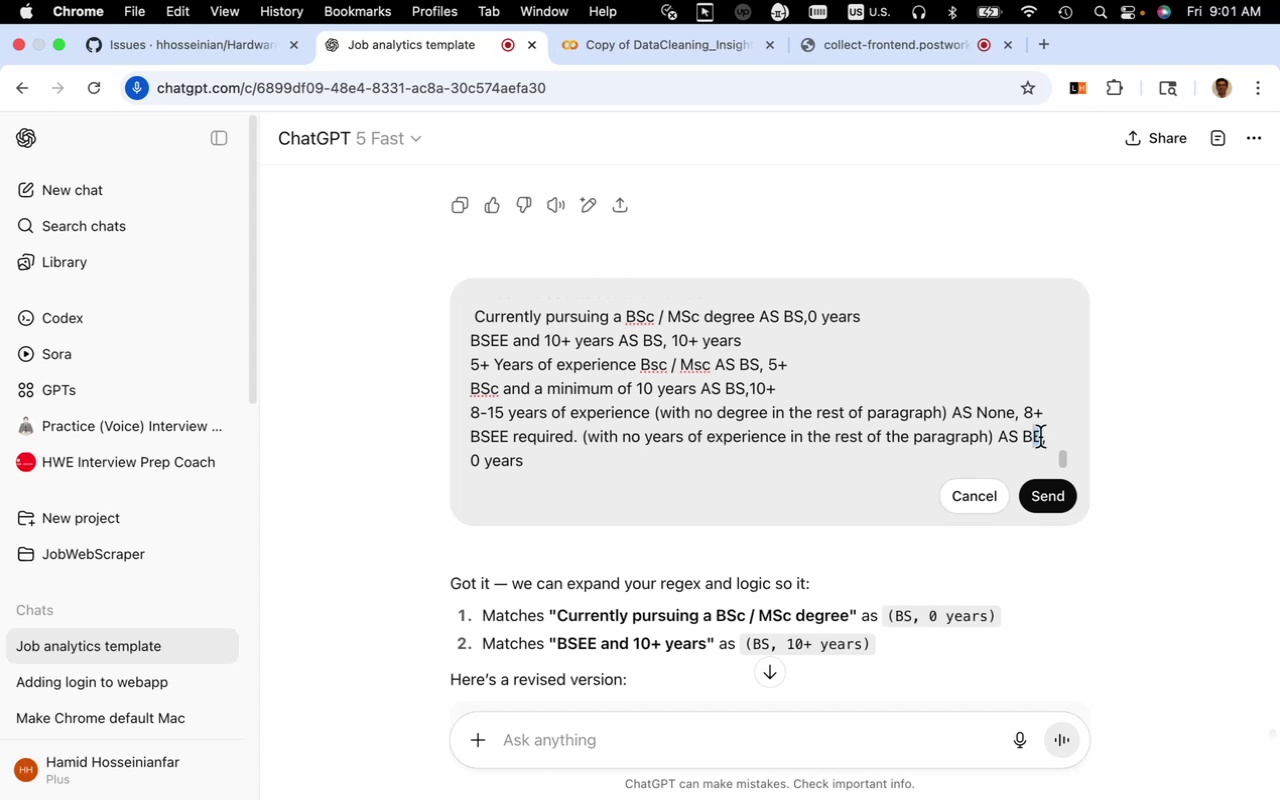 
key(Shift+S)
 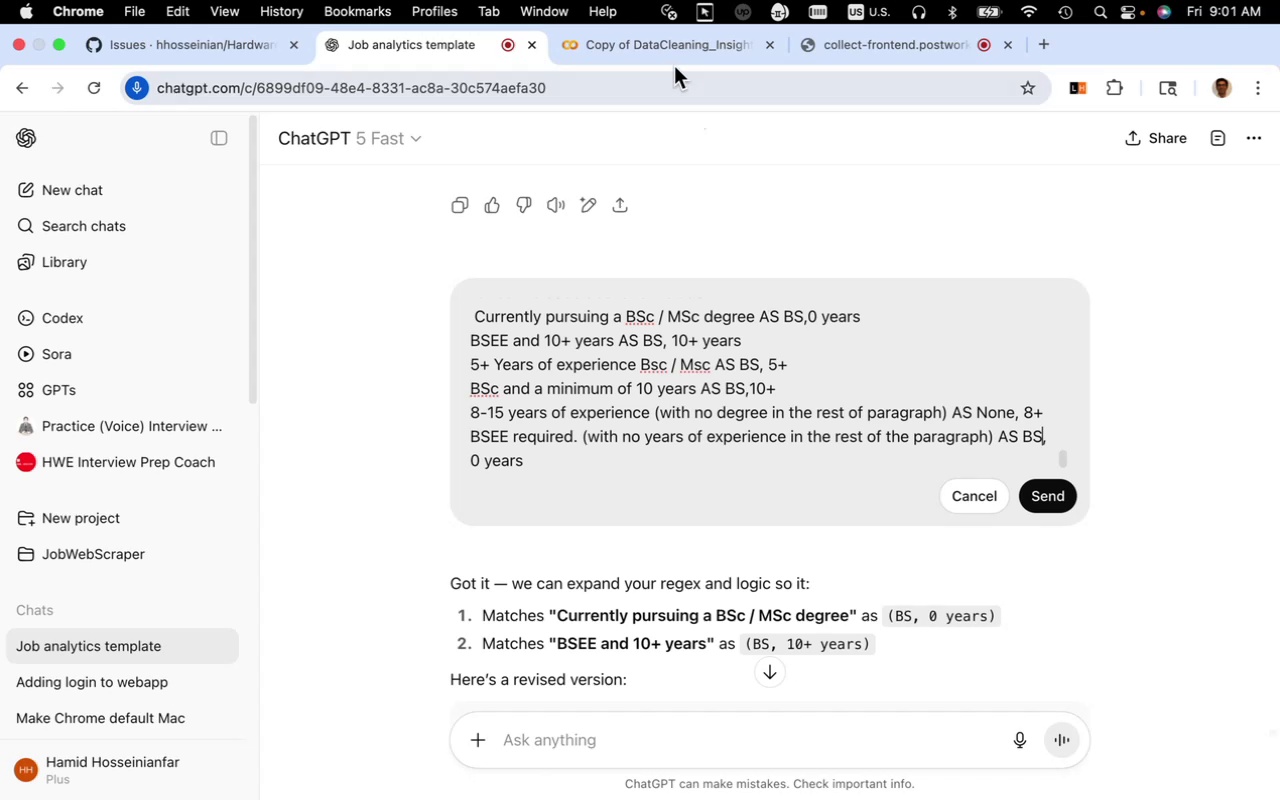 
left_click([673, 58])
 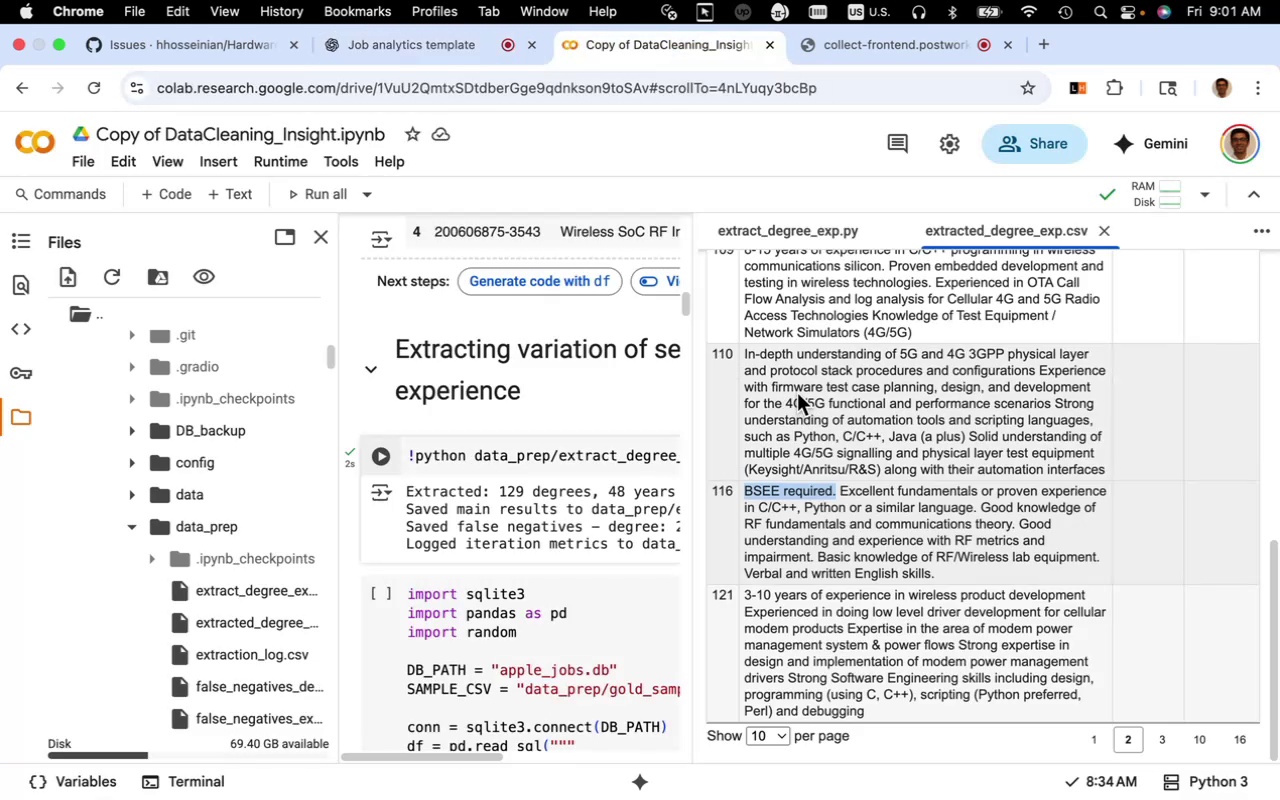 
wait(7.68)
 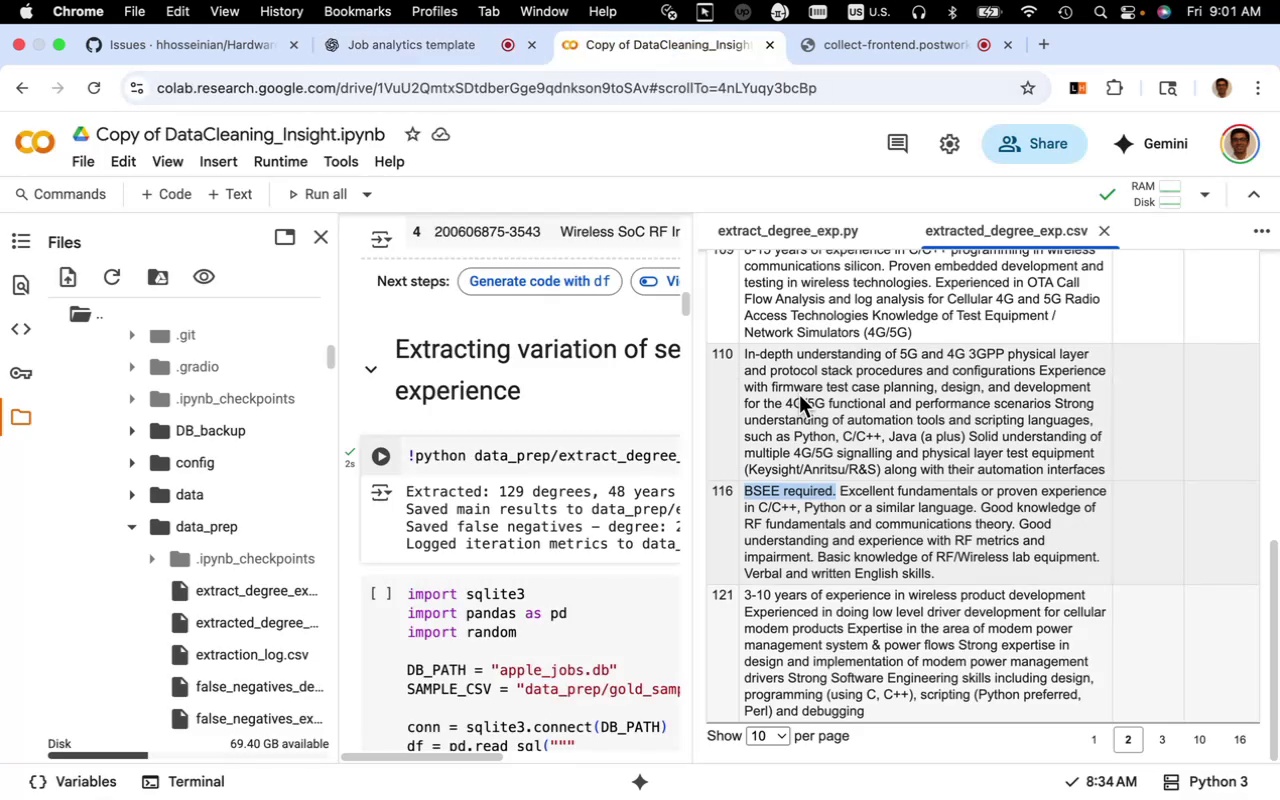 
scroll: coordinate [831, 424], scroll_direction: down, amount: 5.0
 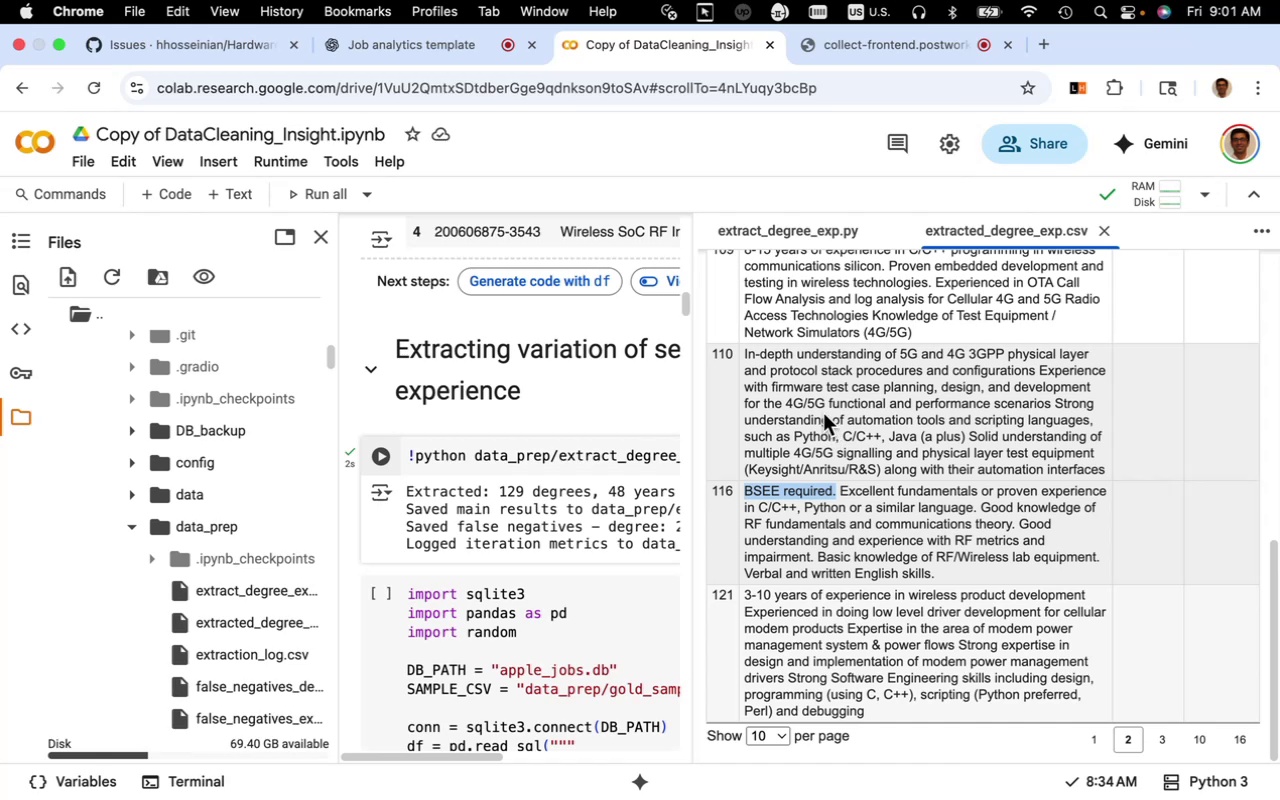 
wait(7.07)
 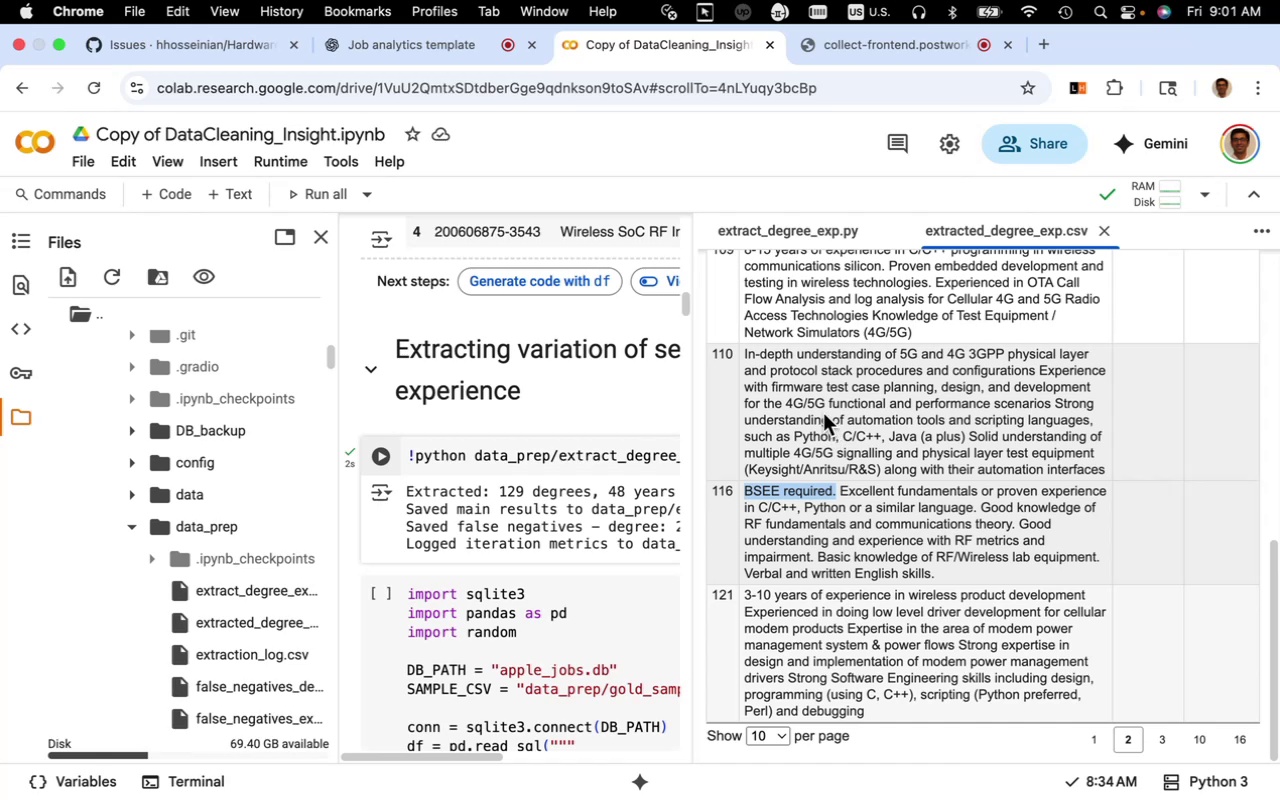 
scroll: coordinate [903, 492], scroll_direction: down, amount: 7.0
 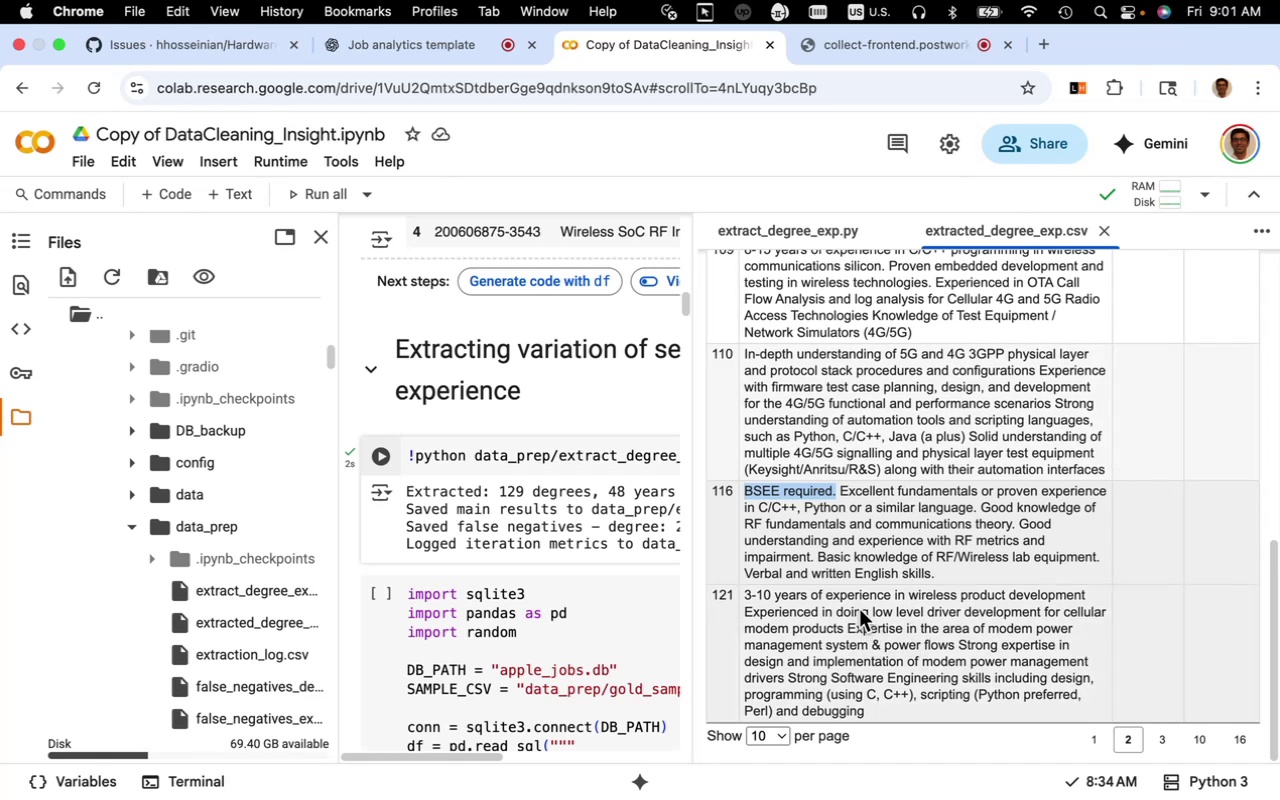 
wait(13.48)
 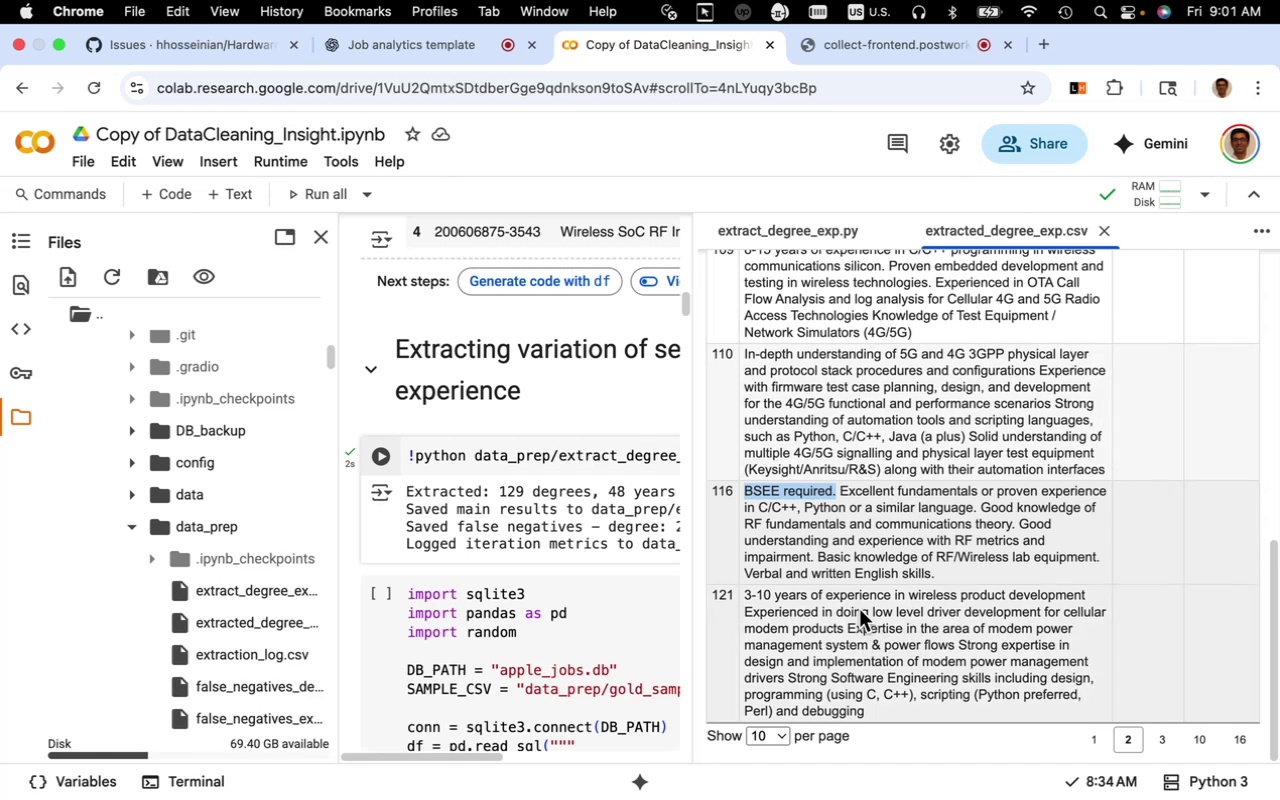 
left_click([1159, 737])
 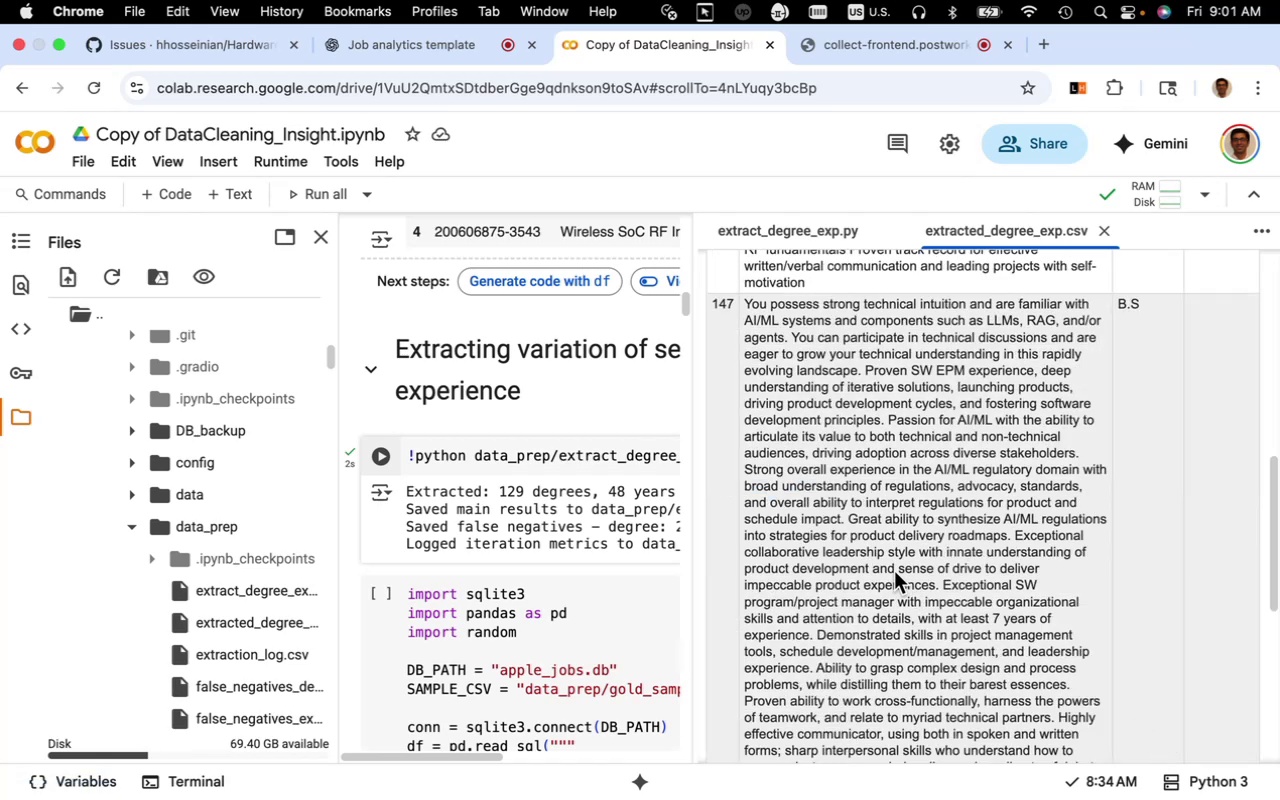 
scroll: coordinate [894, 571], scroll_direction: up, amount: 4.0
 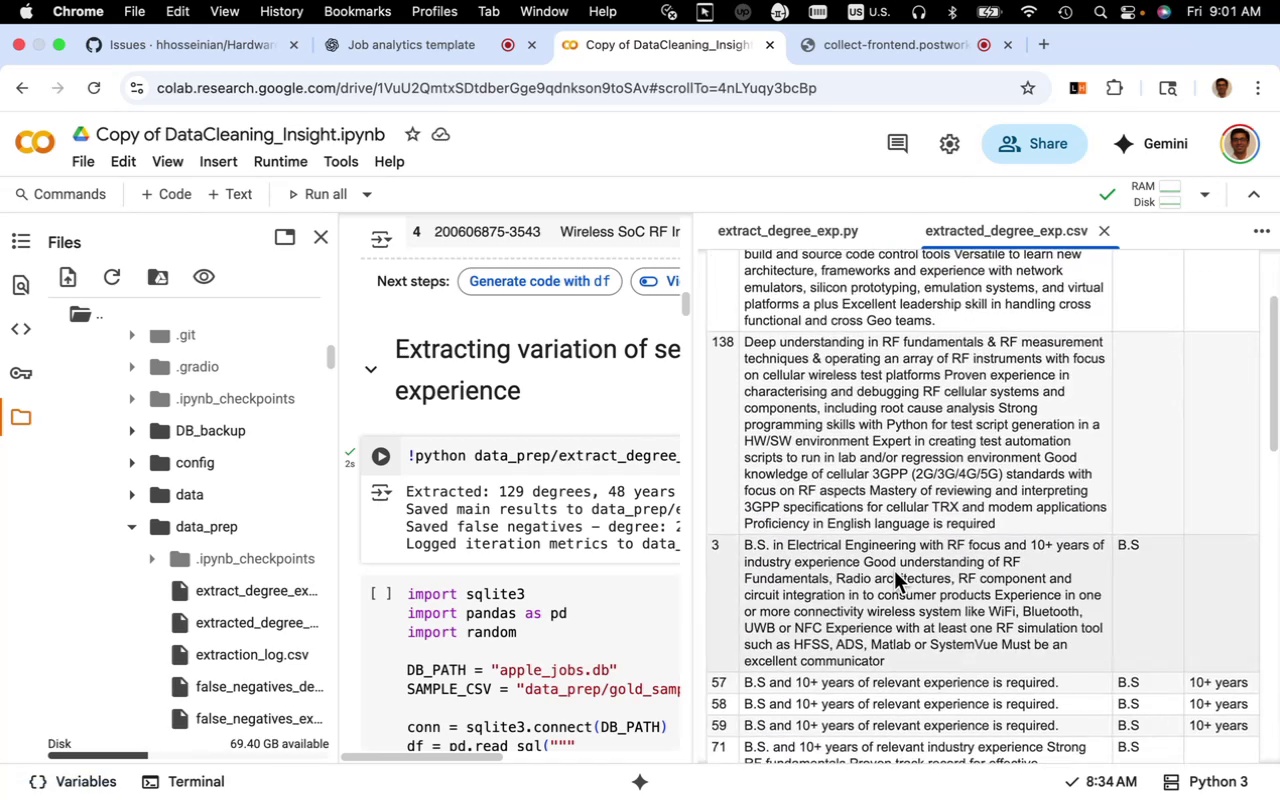 
scroll: coordinate [894, 571], scroll_direction: down, amount: 5.0
 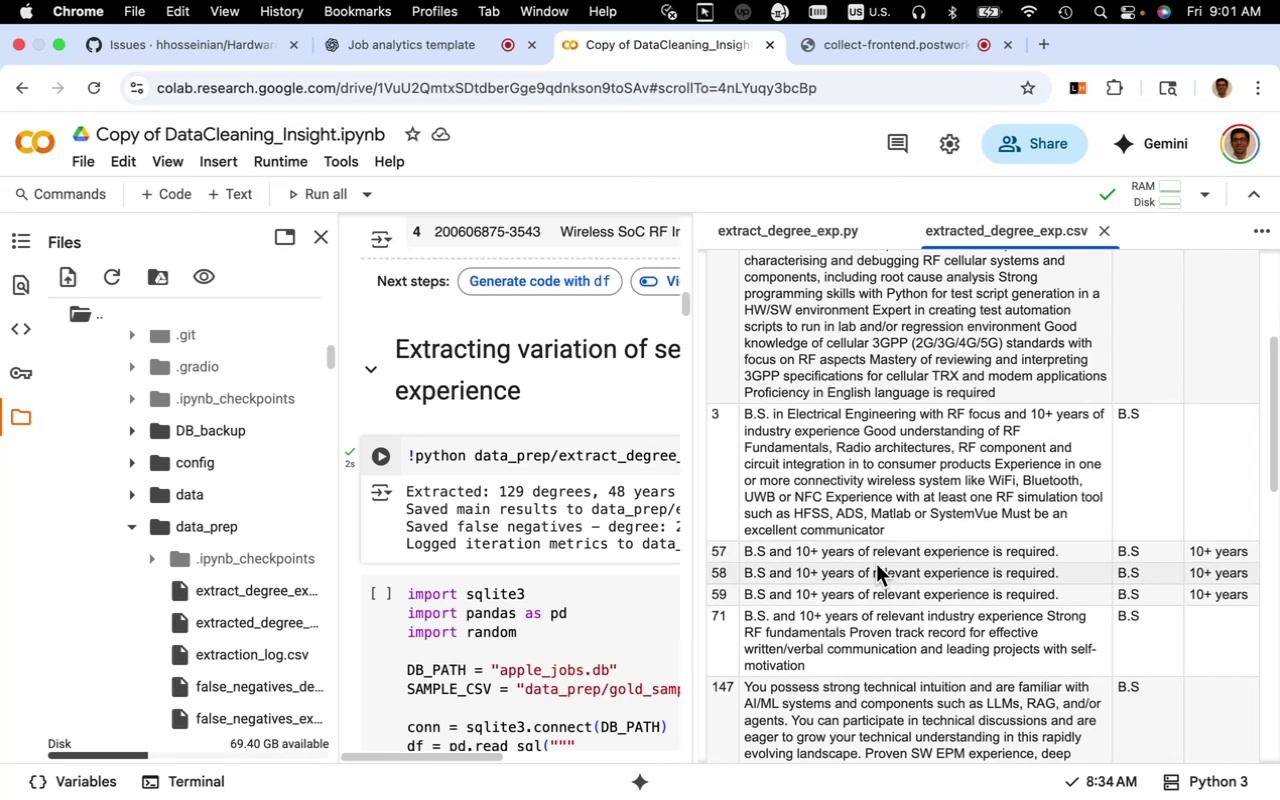 
scroll: coordinate [876, 564], scroll_direction: up, amount: 8.0
 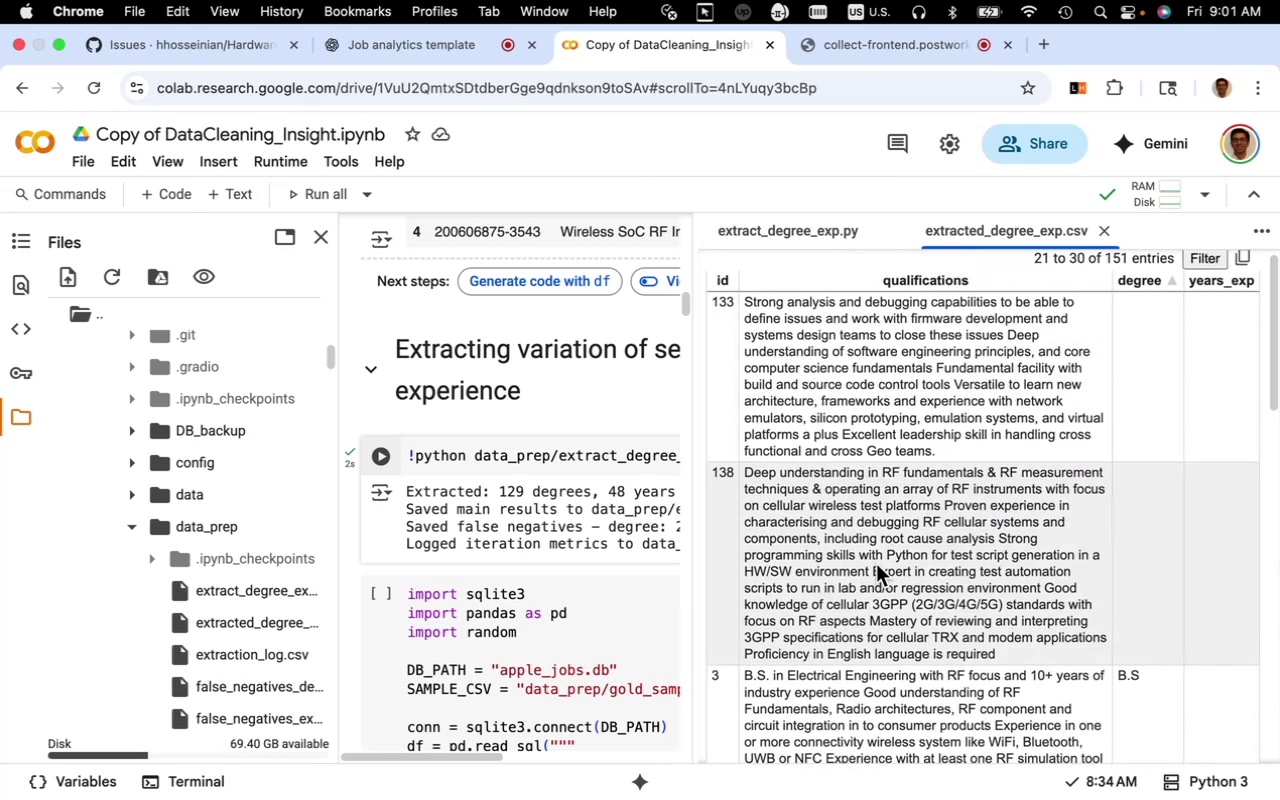 
scroll: coordinate [876, 564], scroll_direction: down, amount: 8.0
 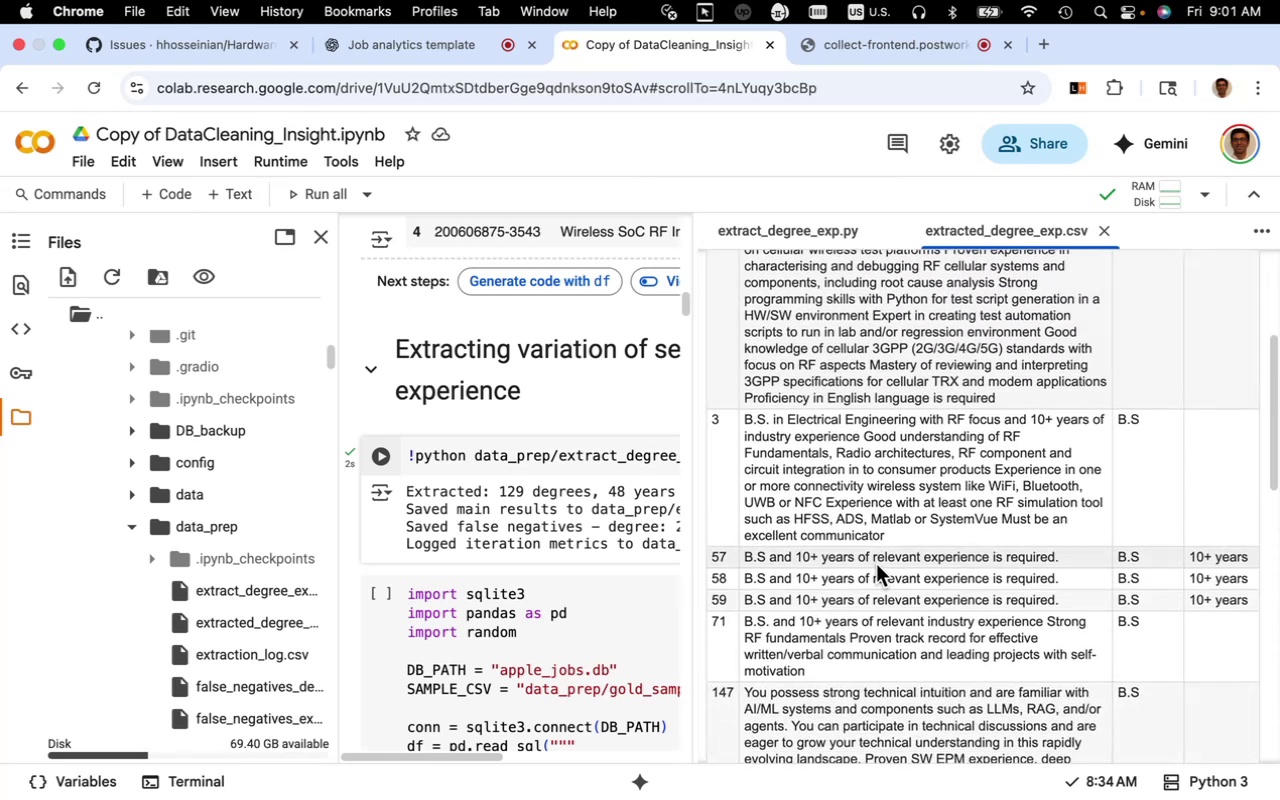 
scroll: coordinate [876, 564], scroll_direction: up, amount: 5.0
 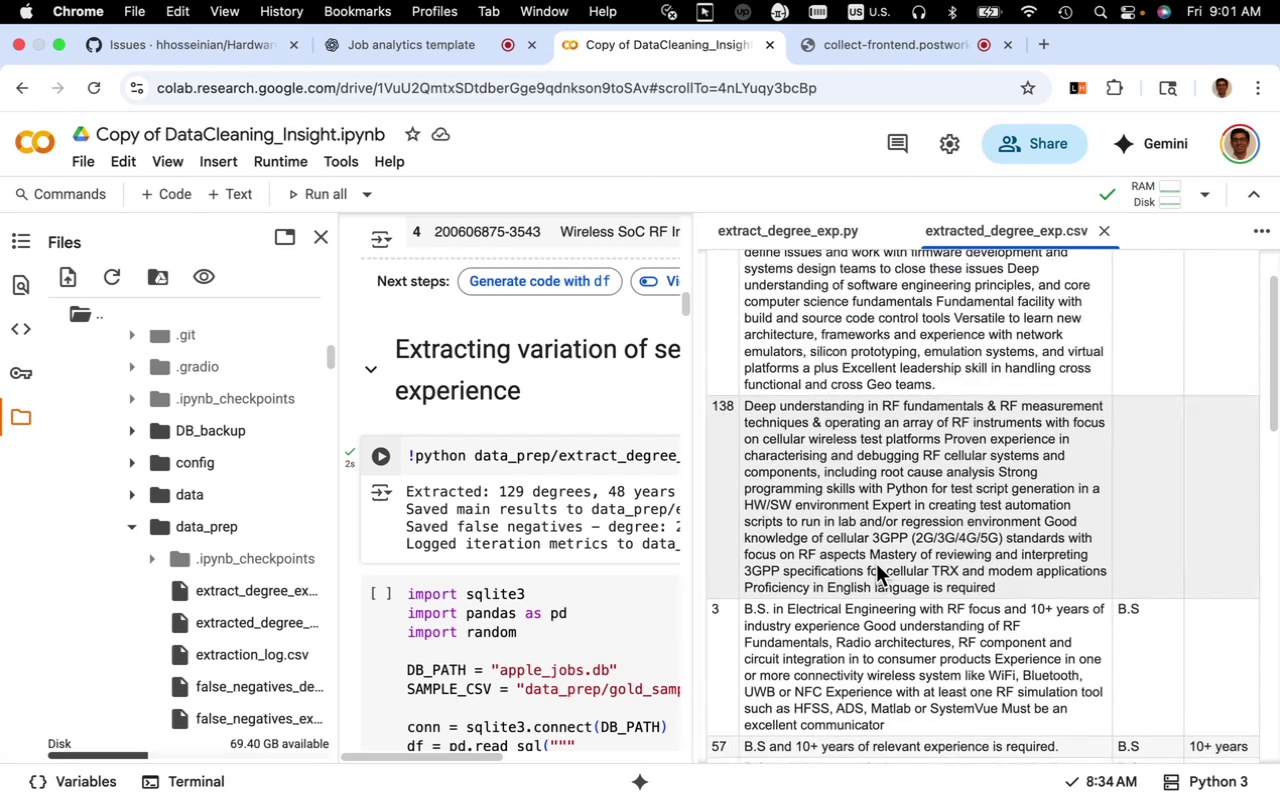 
scroll: coordinate [876, 564], scroll_direction: down, amount: 7.0
 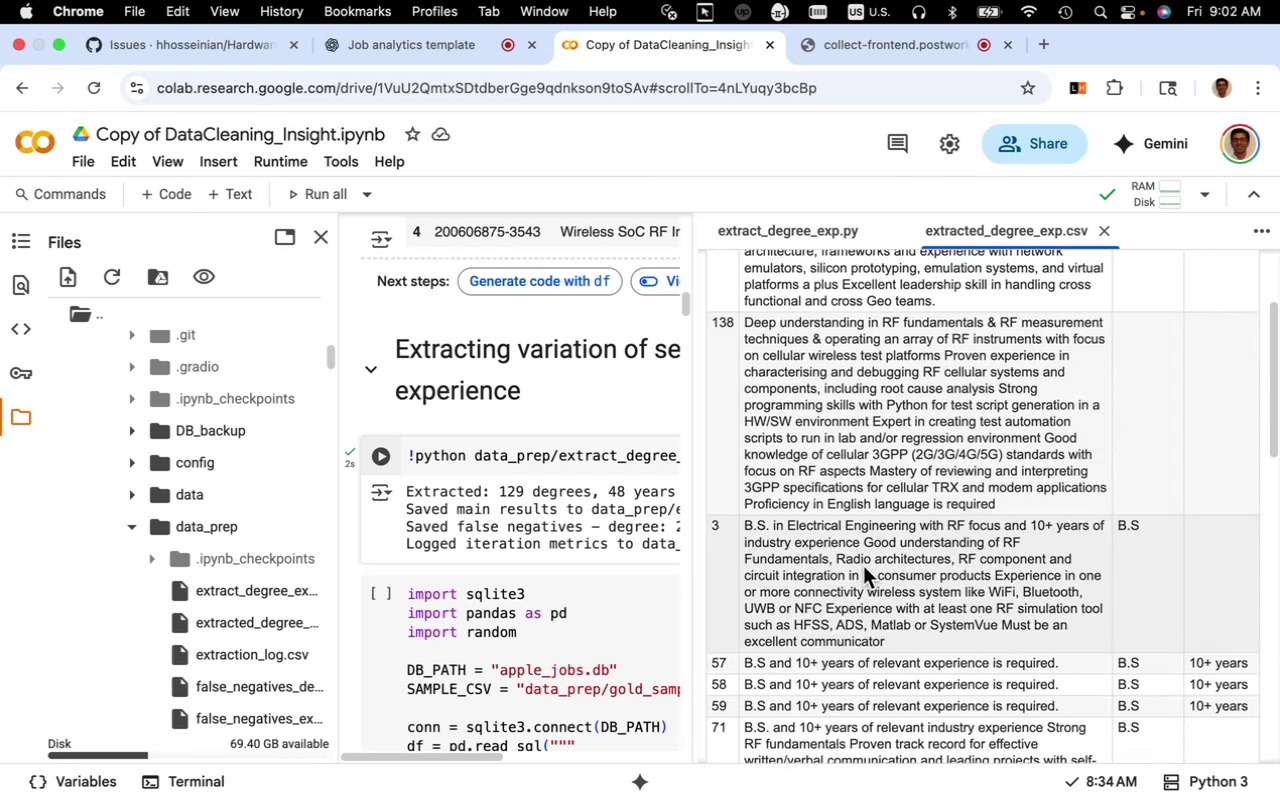 
wait(5.25)
 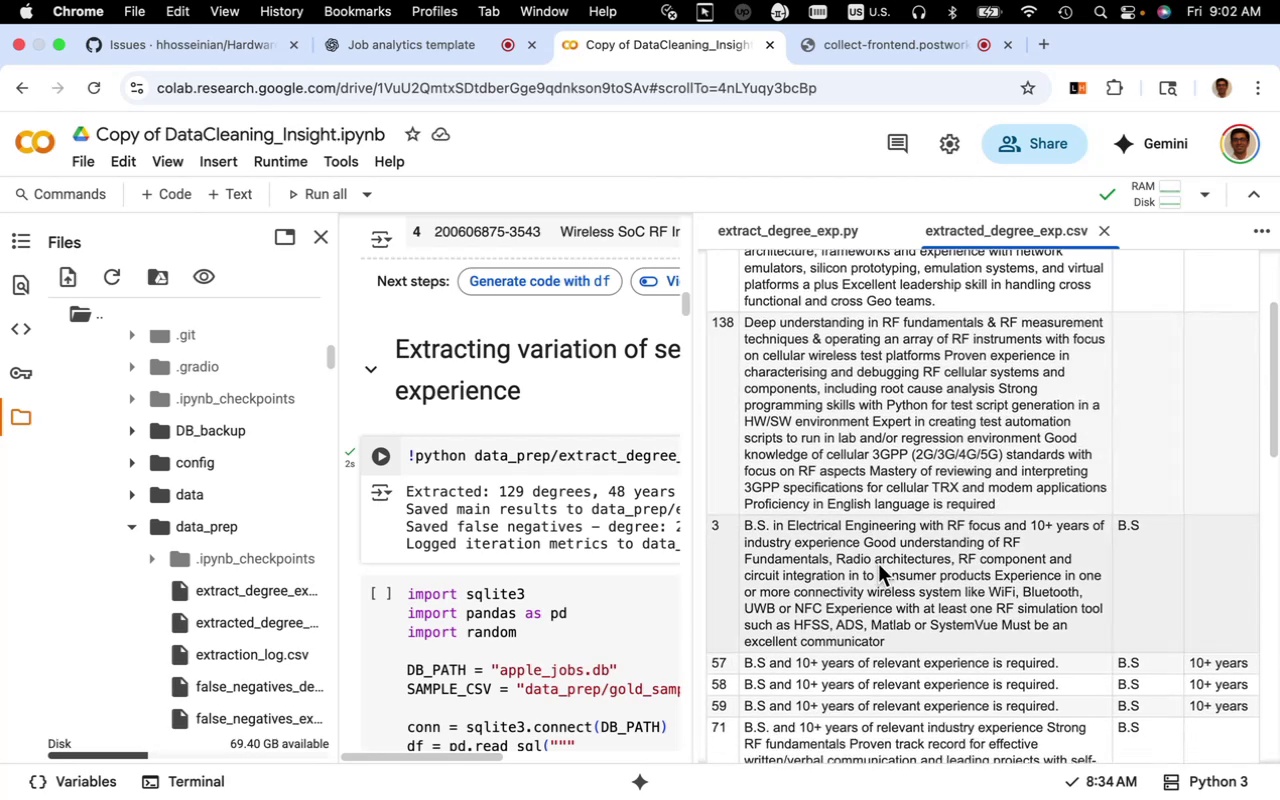 
left_click_drag(start_coordinate=[860, 548], to_coordinate=[745, 525])
 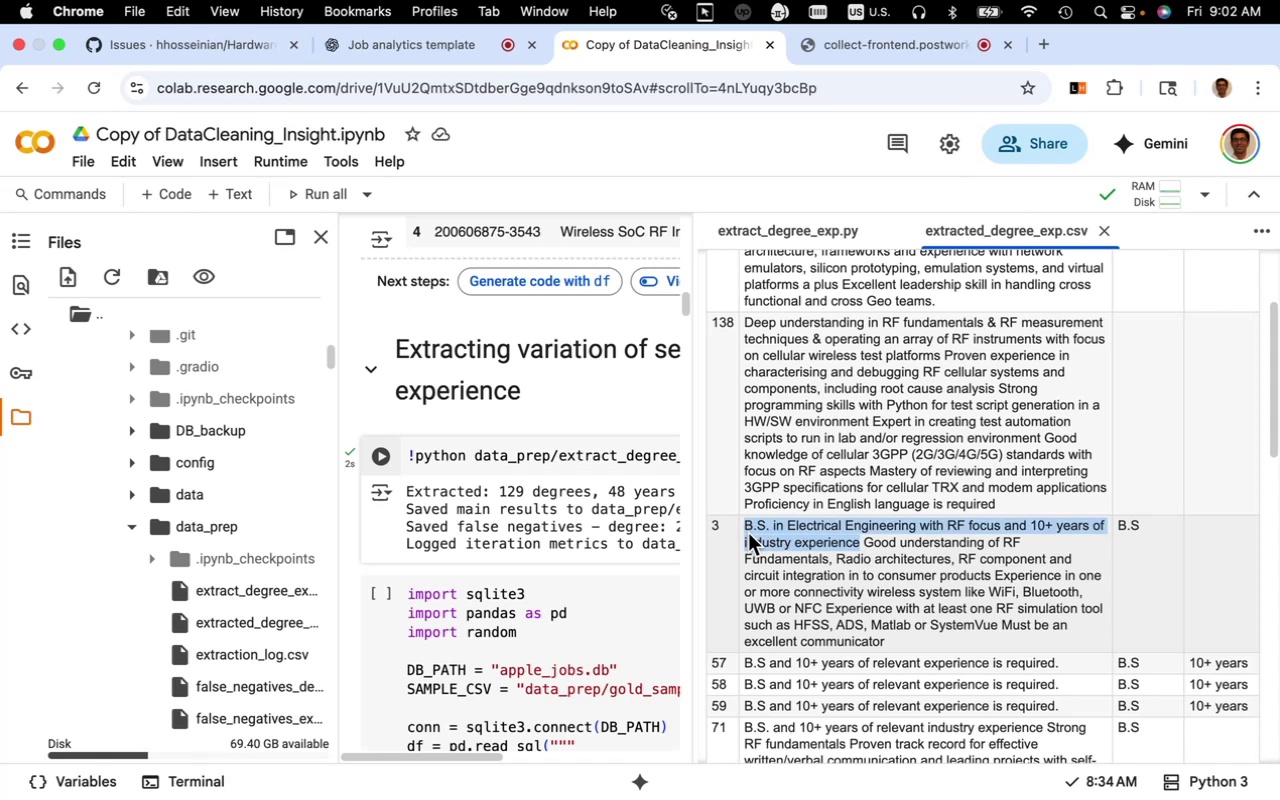 
scroll: coordinate [883, 594], scroll_direction: up, amount: 4.0
 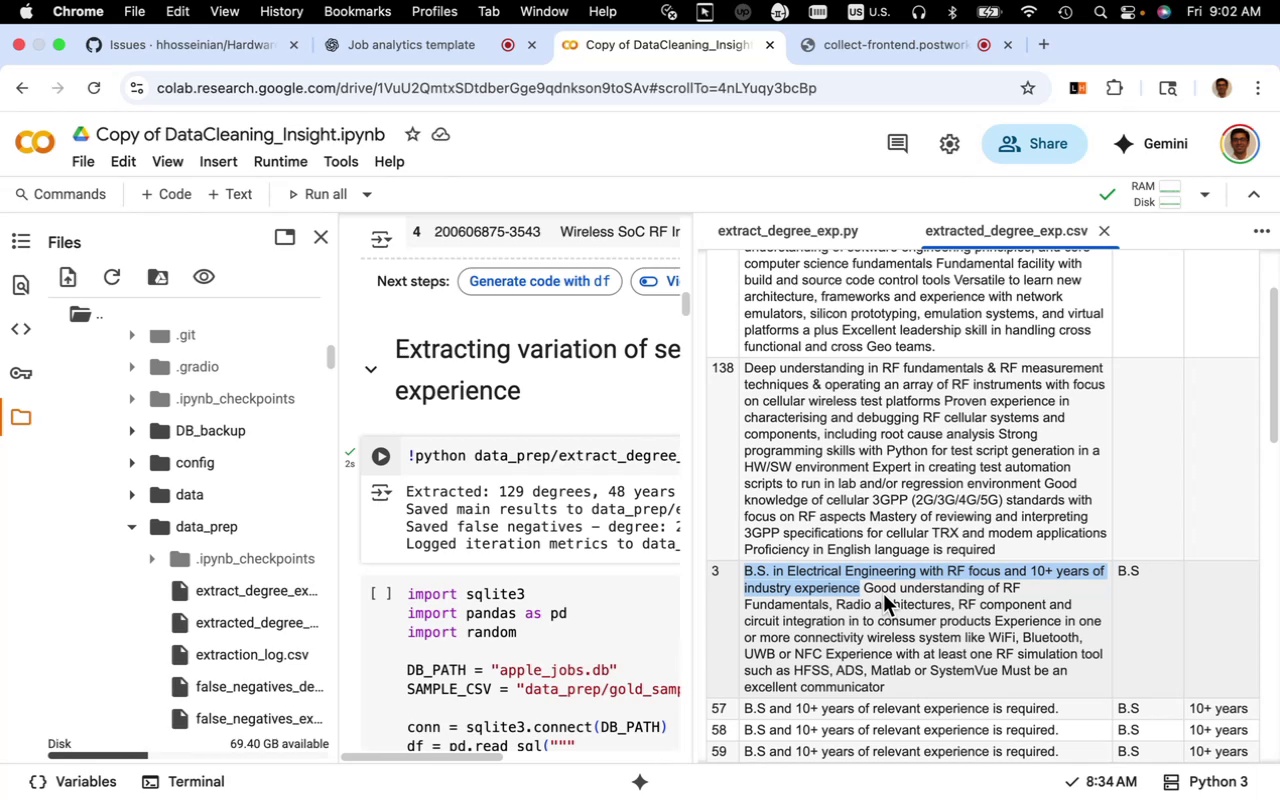 
wait(10.73)
 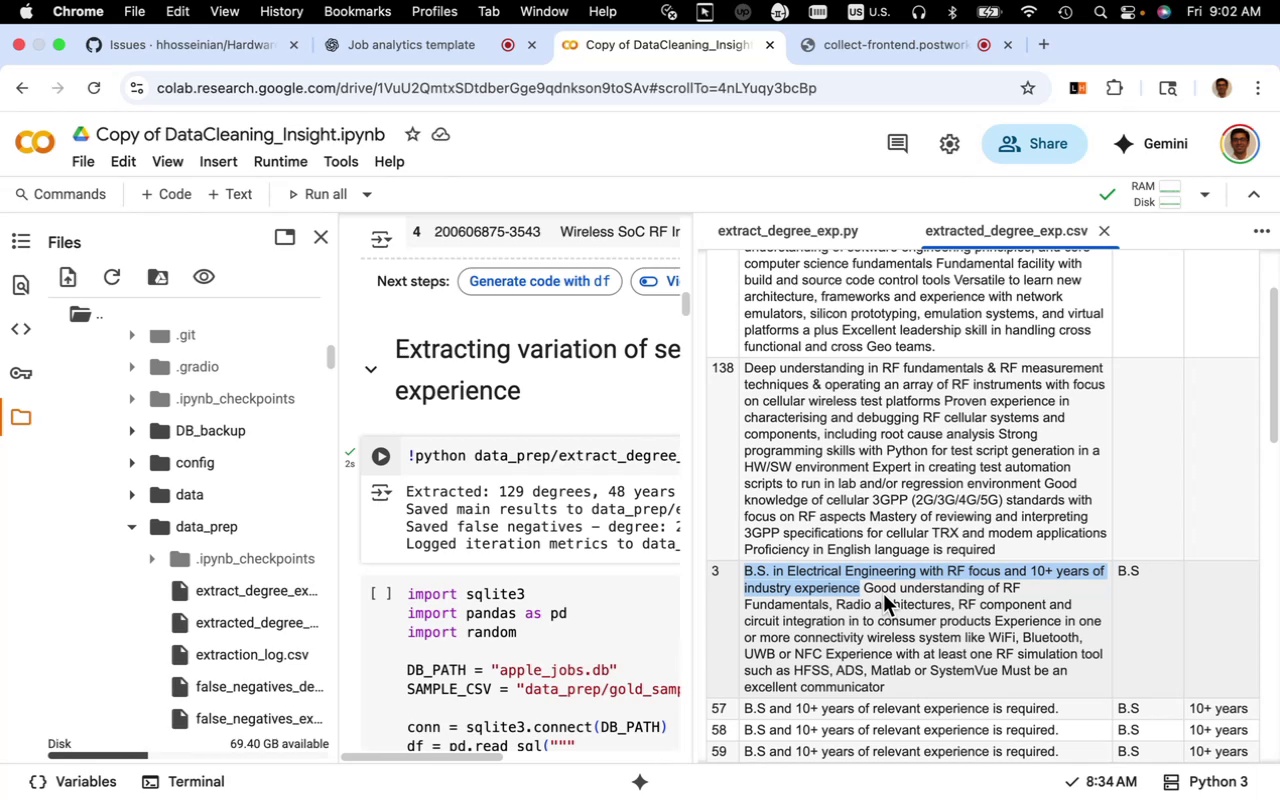 
left_click([450, 52])
 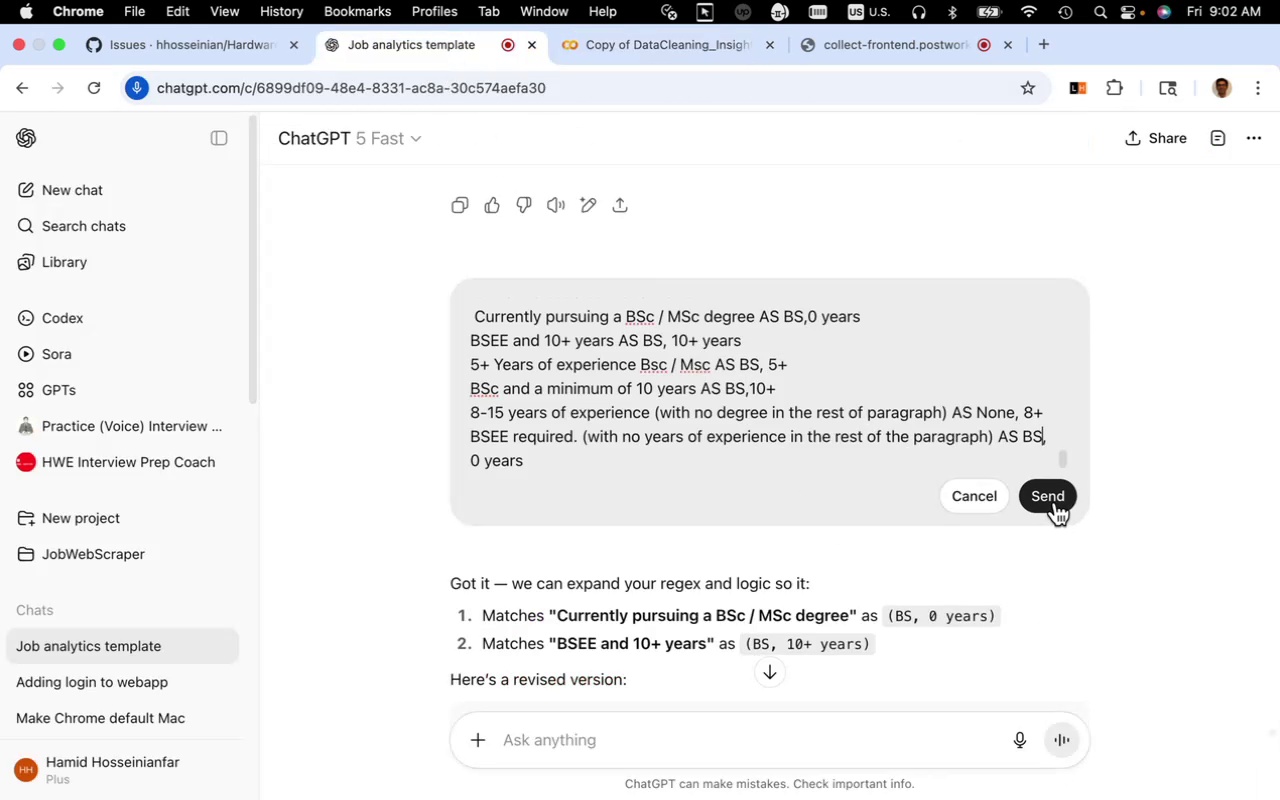 
left_click([1054, 500])
 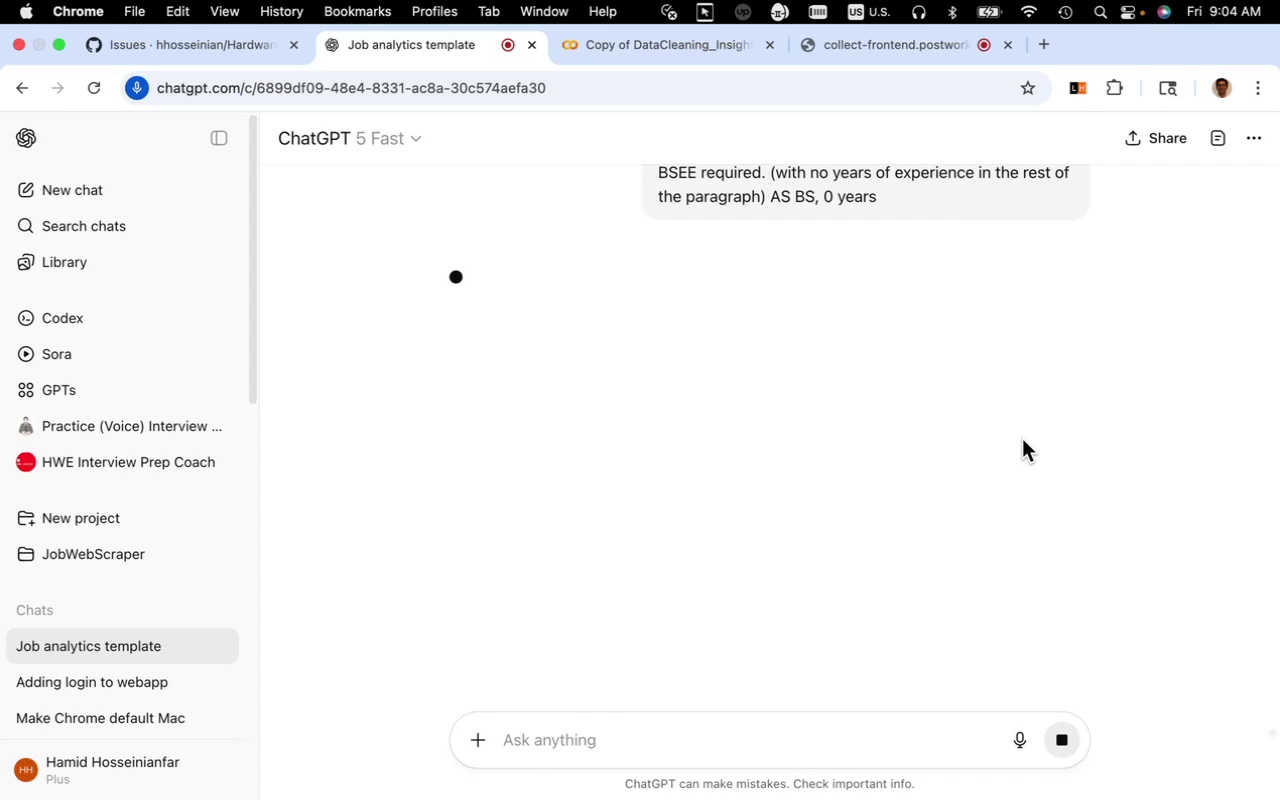 
wait(116.95)
 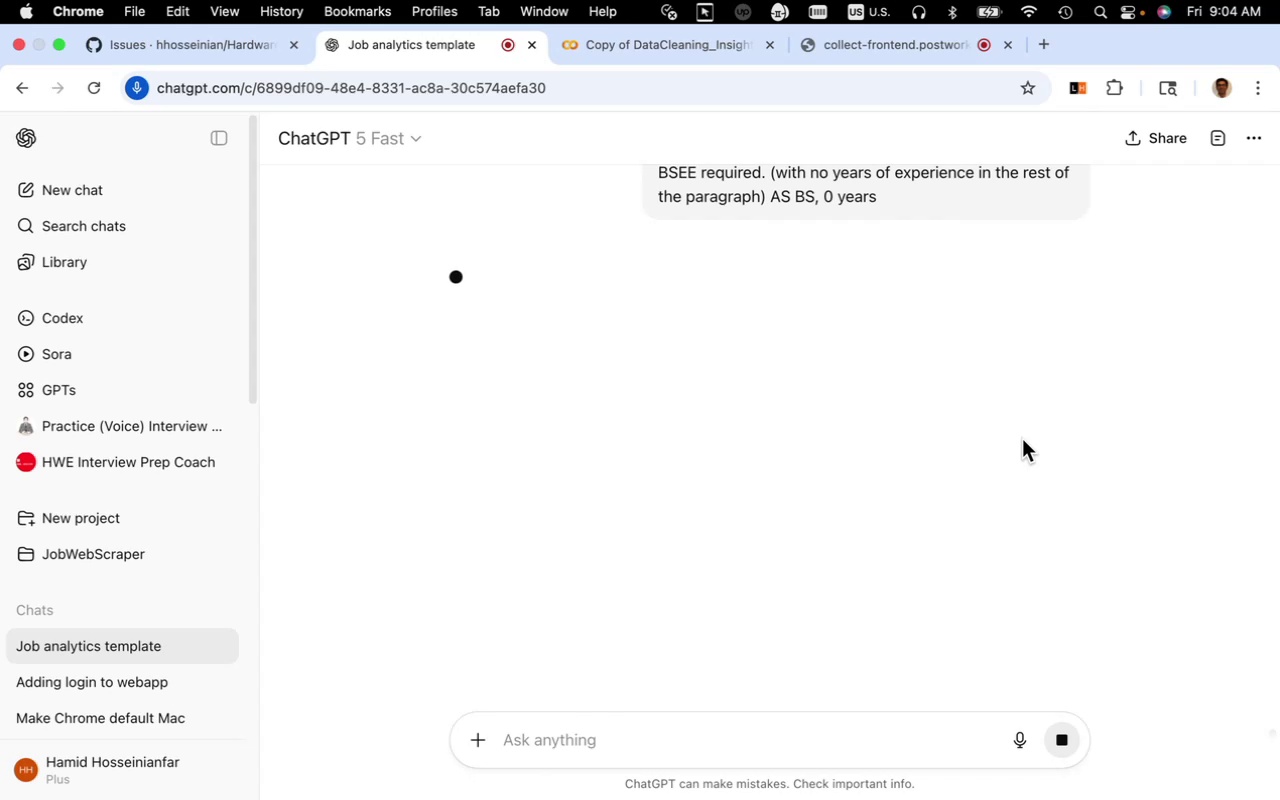 
scroll: coordinate [943, 503], scroll_direction: up, amount: 4.0
 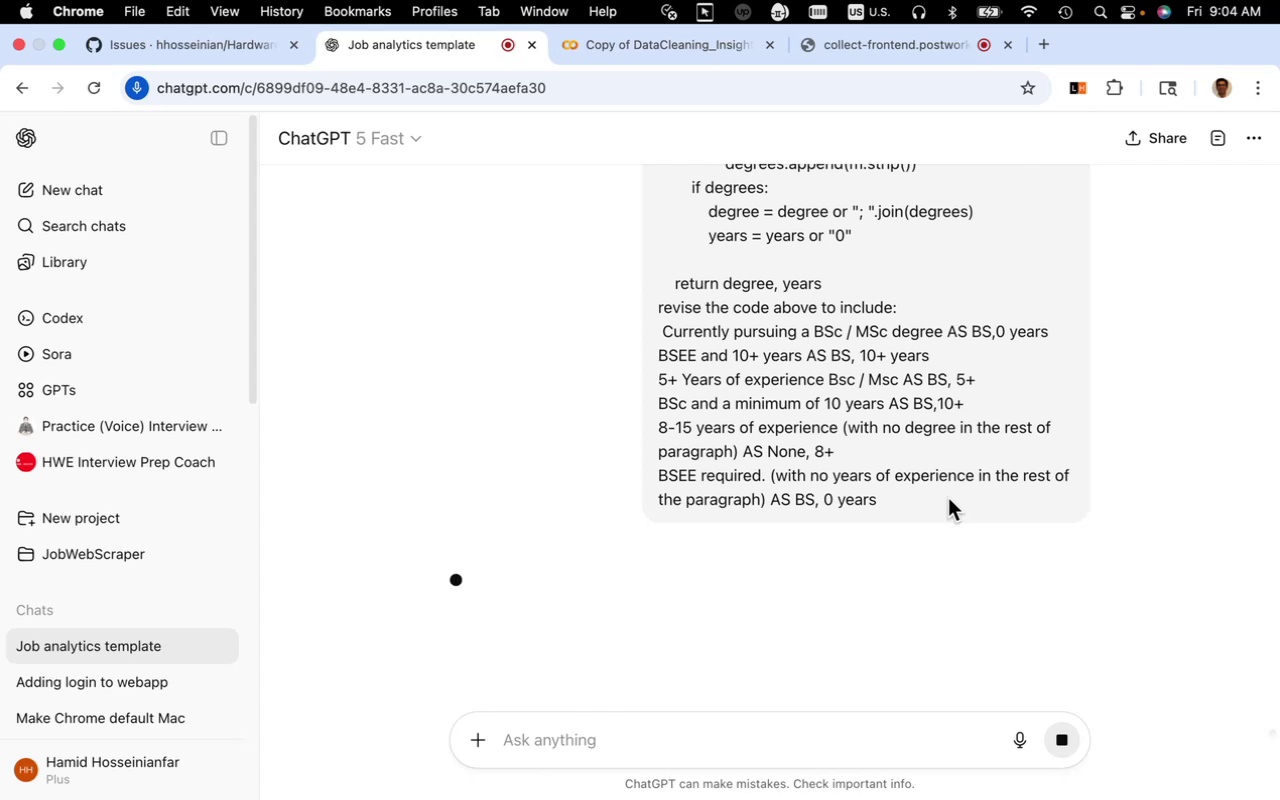 
wait(5.64)
 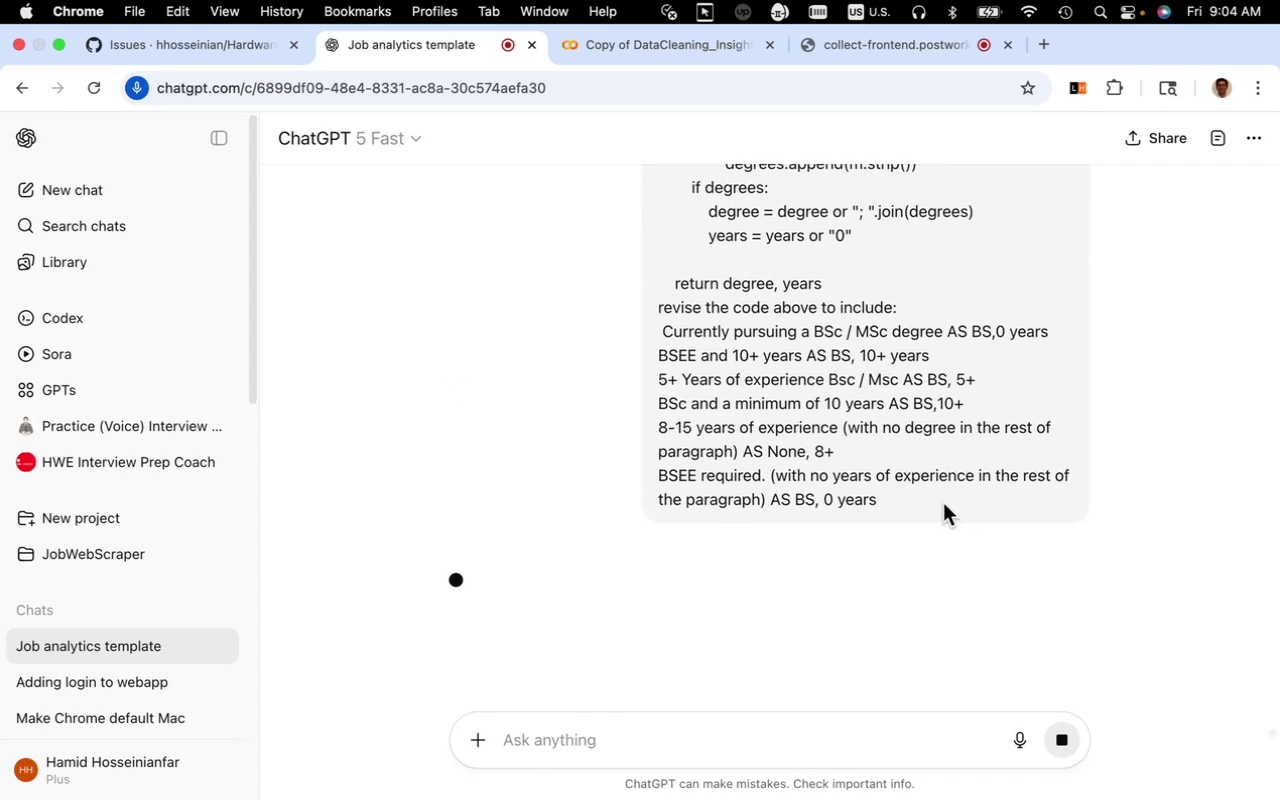 
scroll: coordinate [948, 498], scroll_direction: up, amount: 7.0
 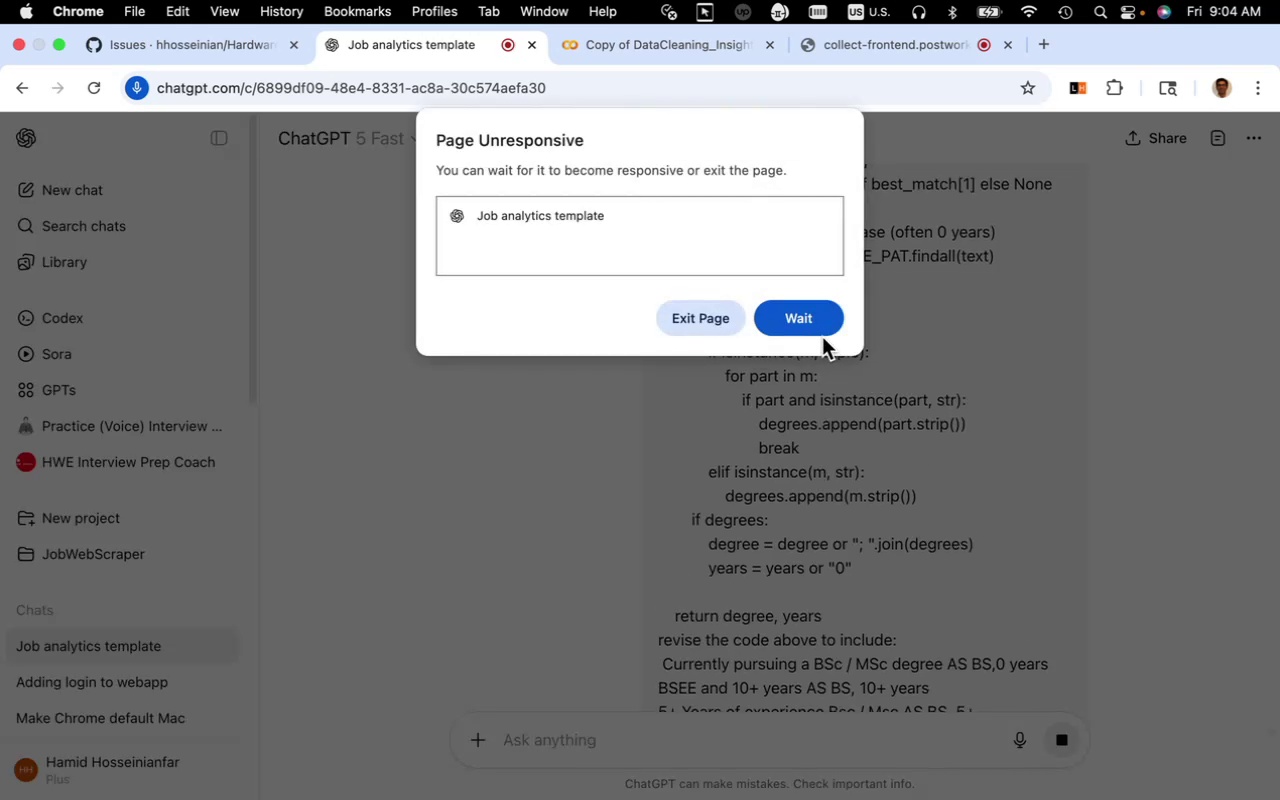 
left_click([815, 330])
 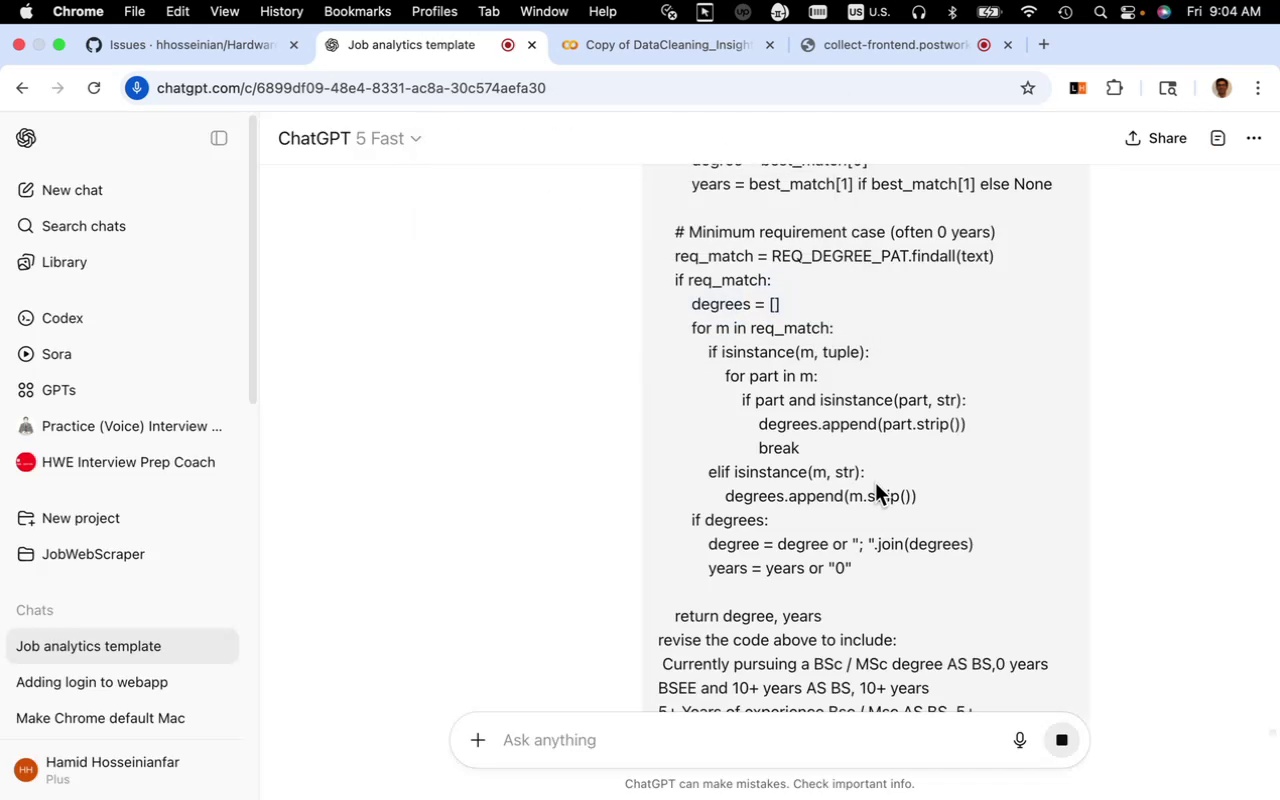 
scroll: coordinate [876, 483], scroll_direction: up, amount: 11.0
 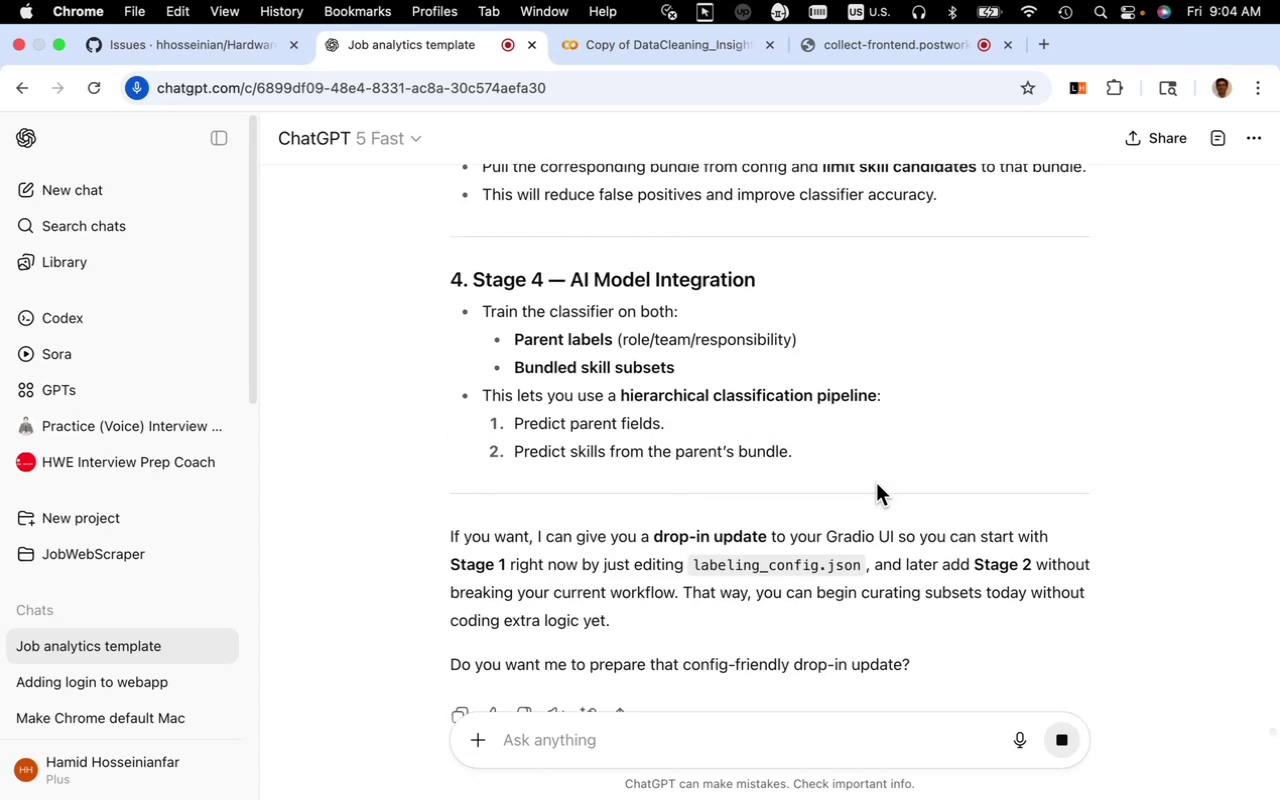 
scroll: coordinate [876, 483], scroll_direction: down, amount: 6.0
 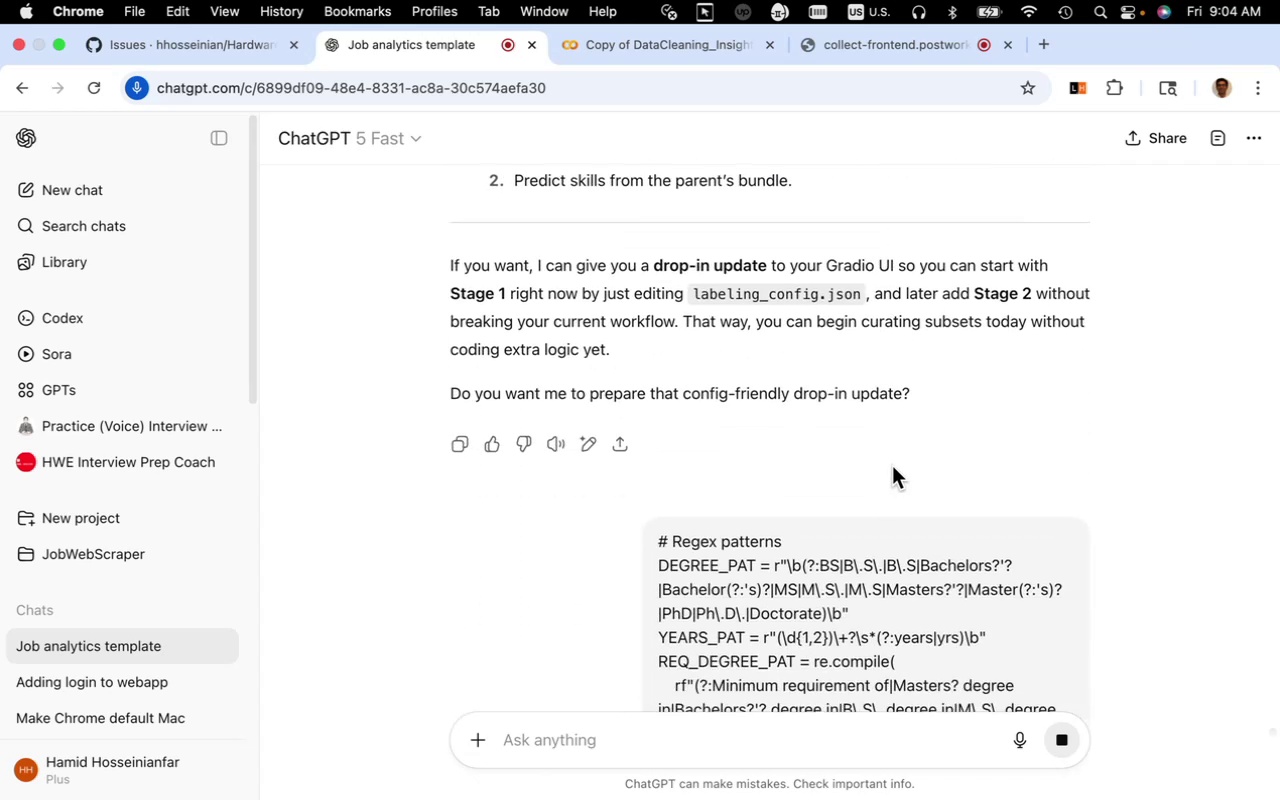 
wait(9.11)
 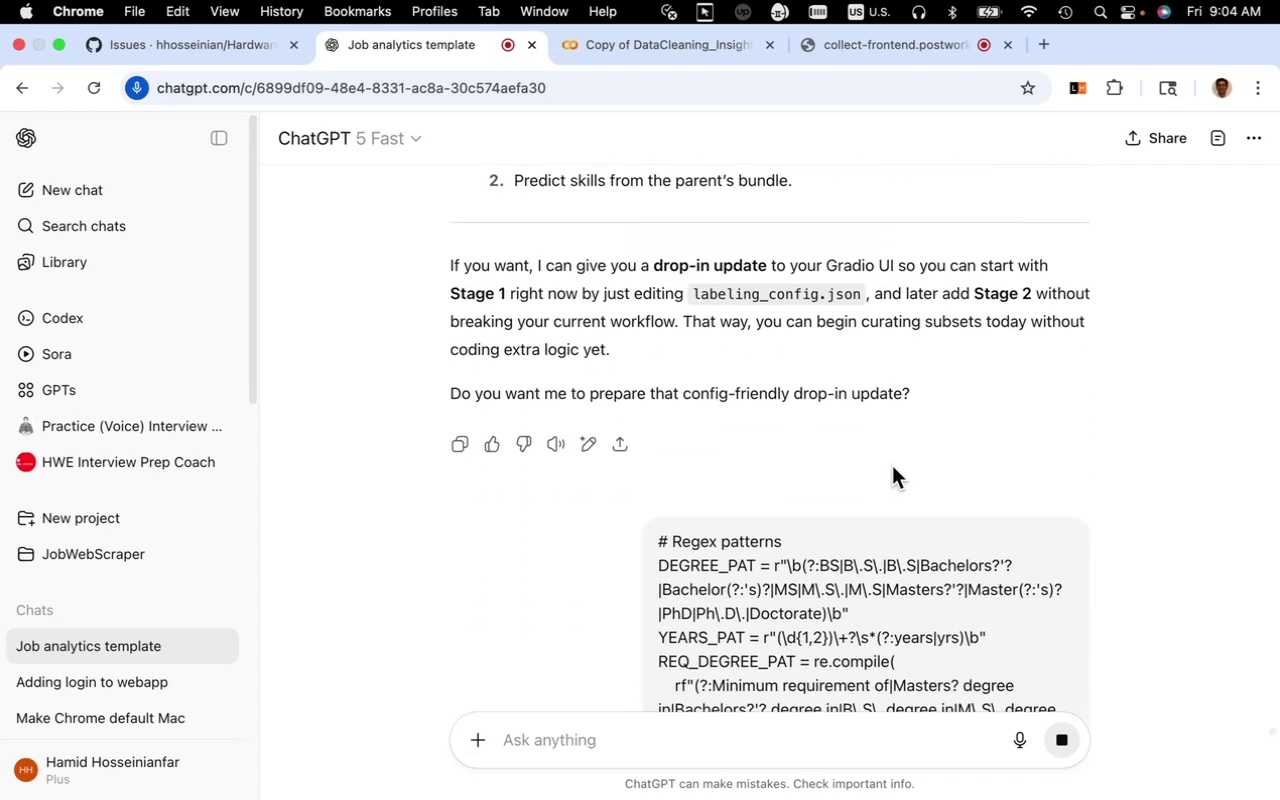 
scroll: coordinate [828, 409], scroll_direction: down, amount: 31.0
 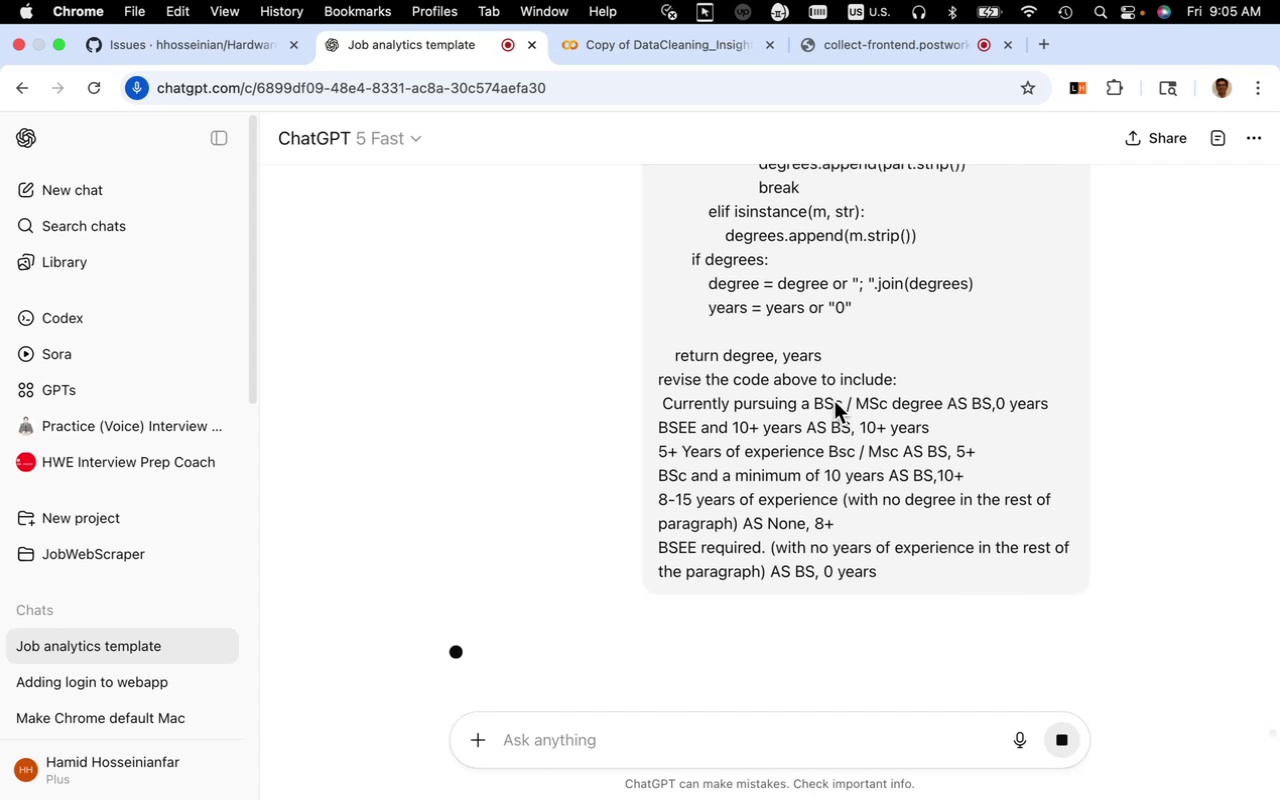 
wait(13.71)
 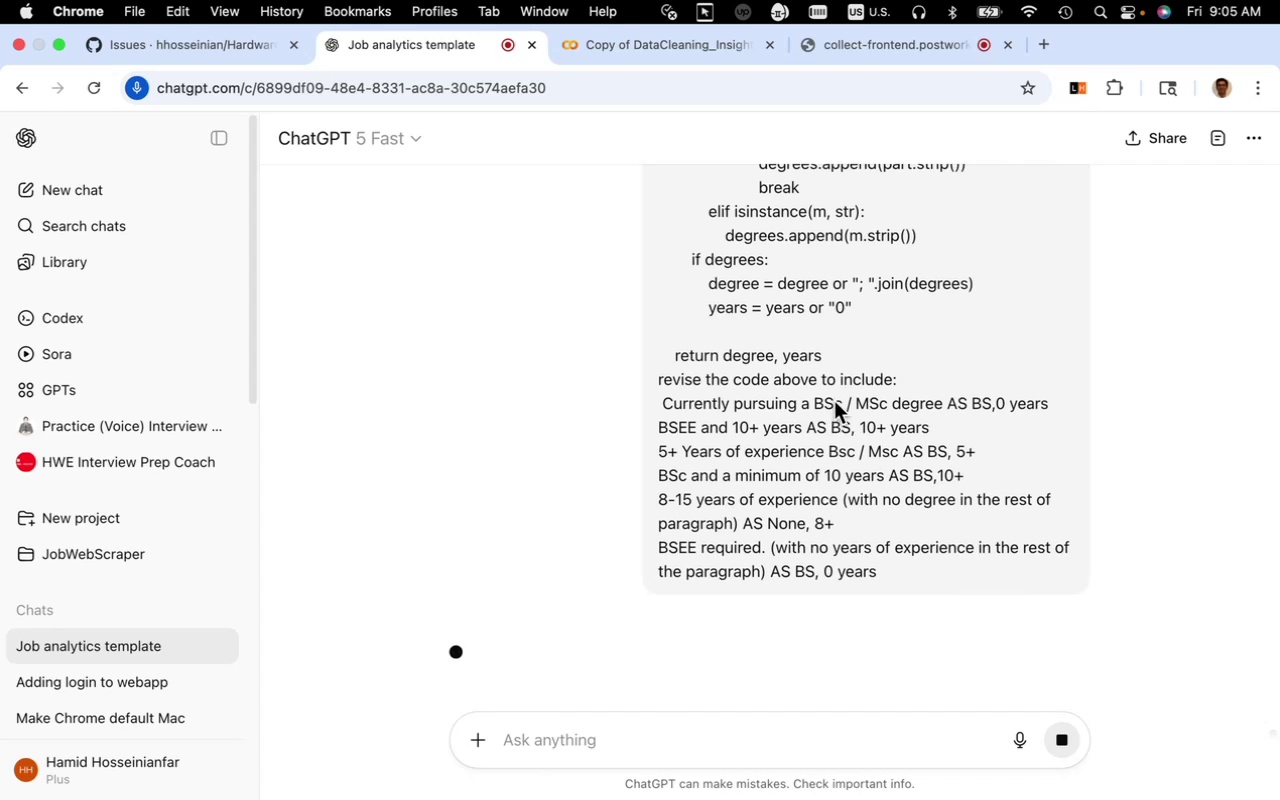 
left_click([808, 327])
 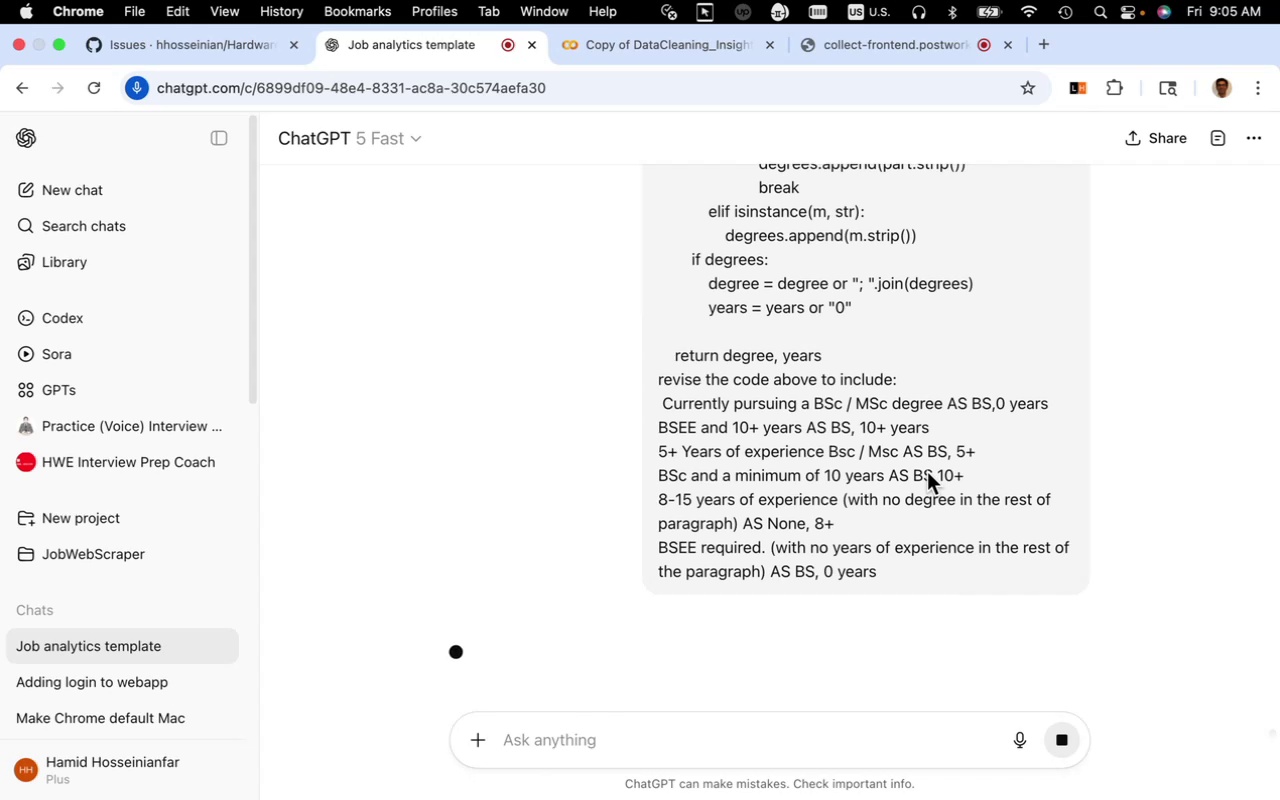 
wait(17.58)
 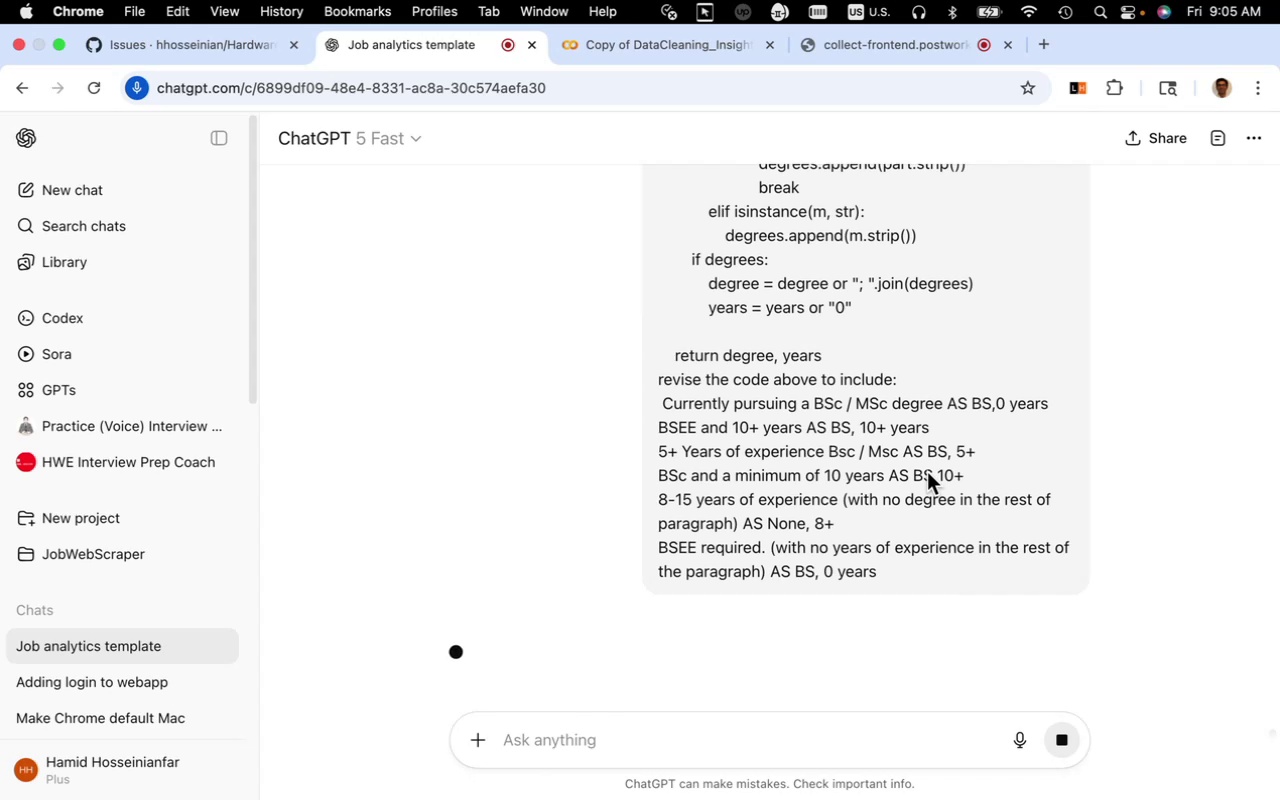 
left_click([806, 328])
 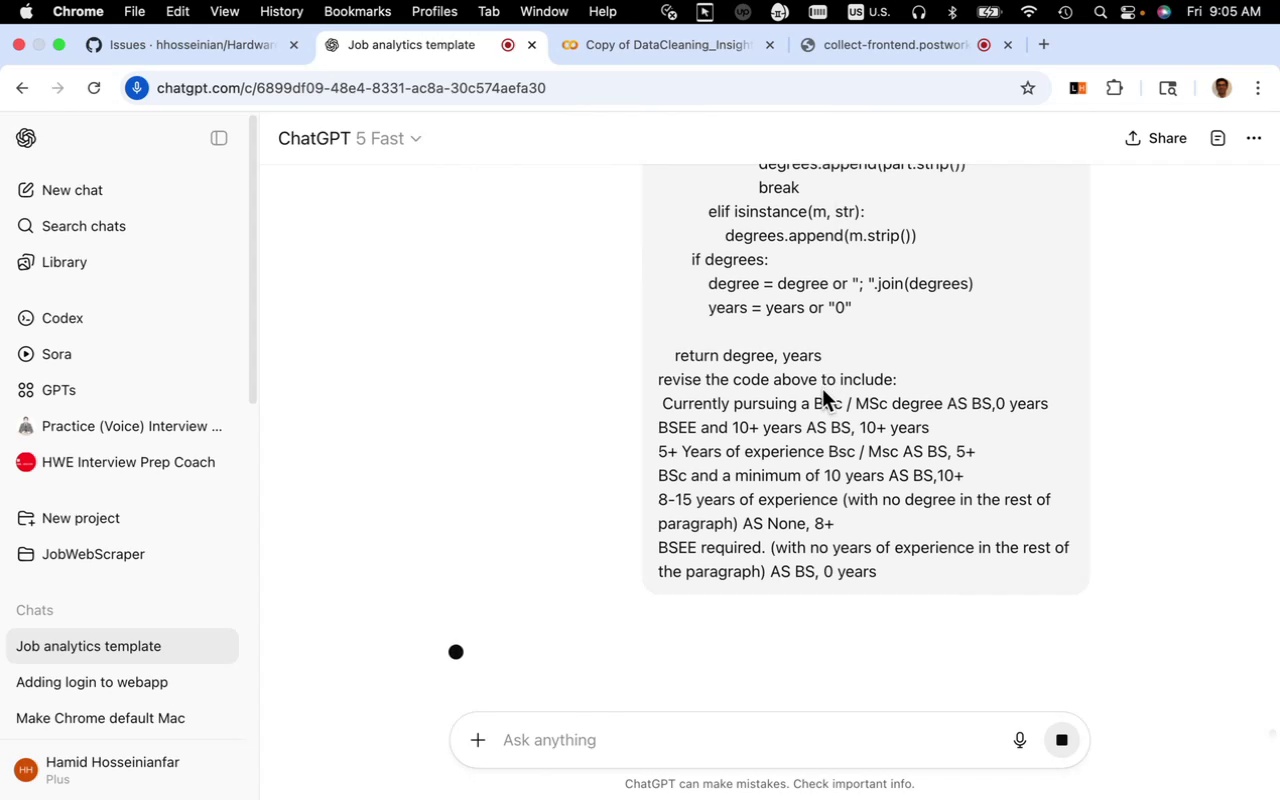 
wait(5.44)
 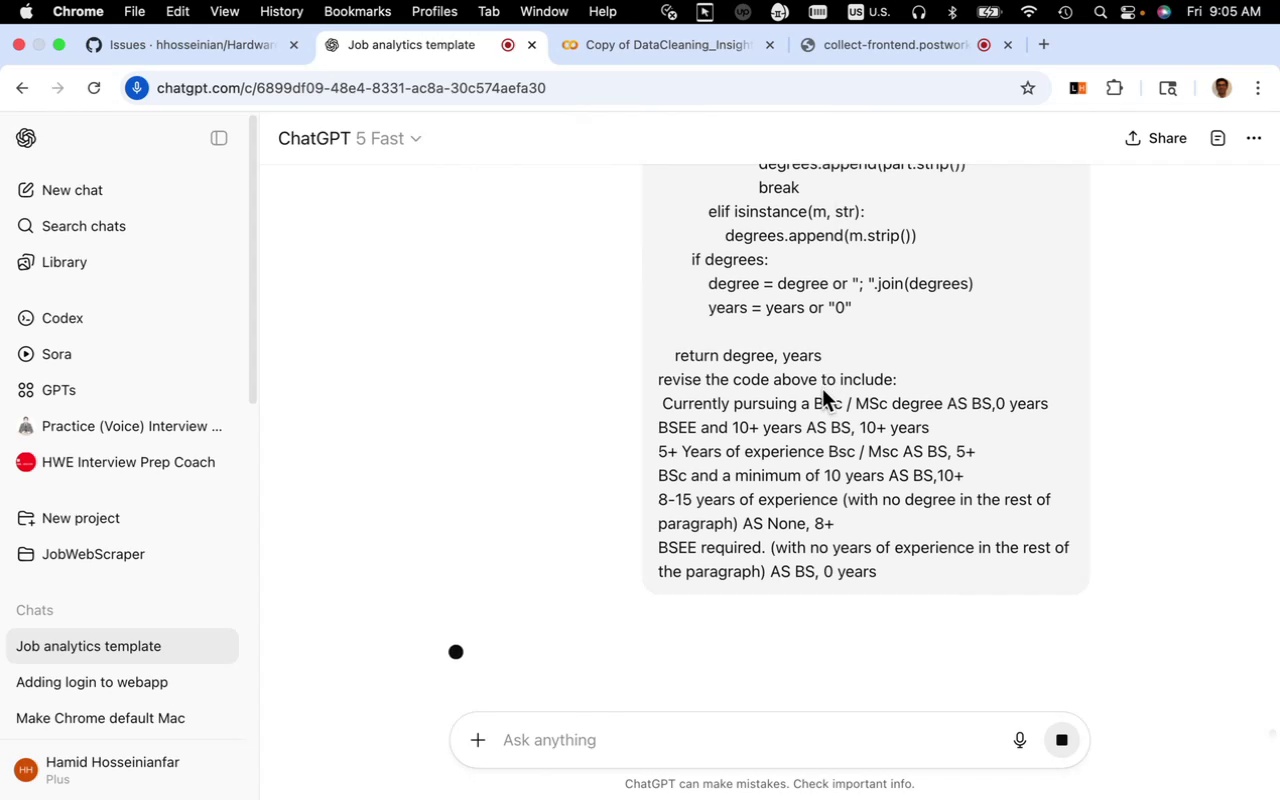 
scroll: coordinate [844, 414], scroll_direction: down, amount: 24.0
 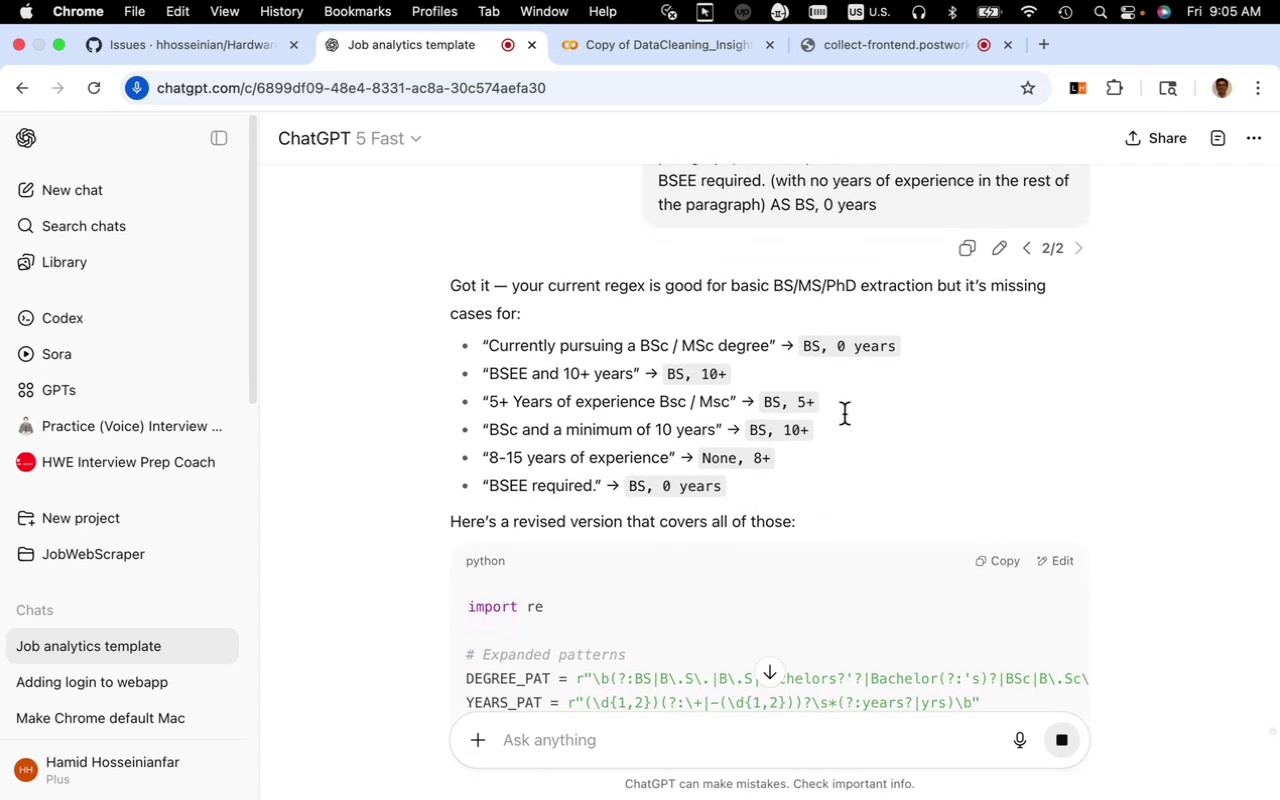 
scroll: coordinate [844, 414], scroll_direction: down, amount: 4.0
 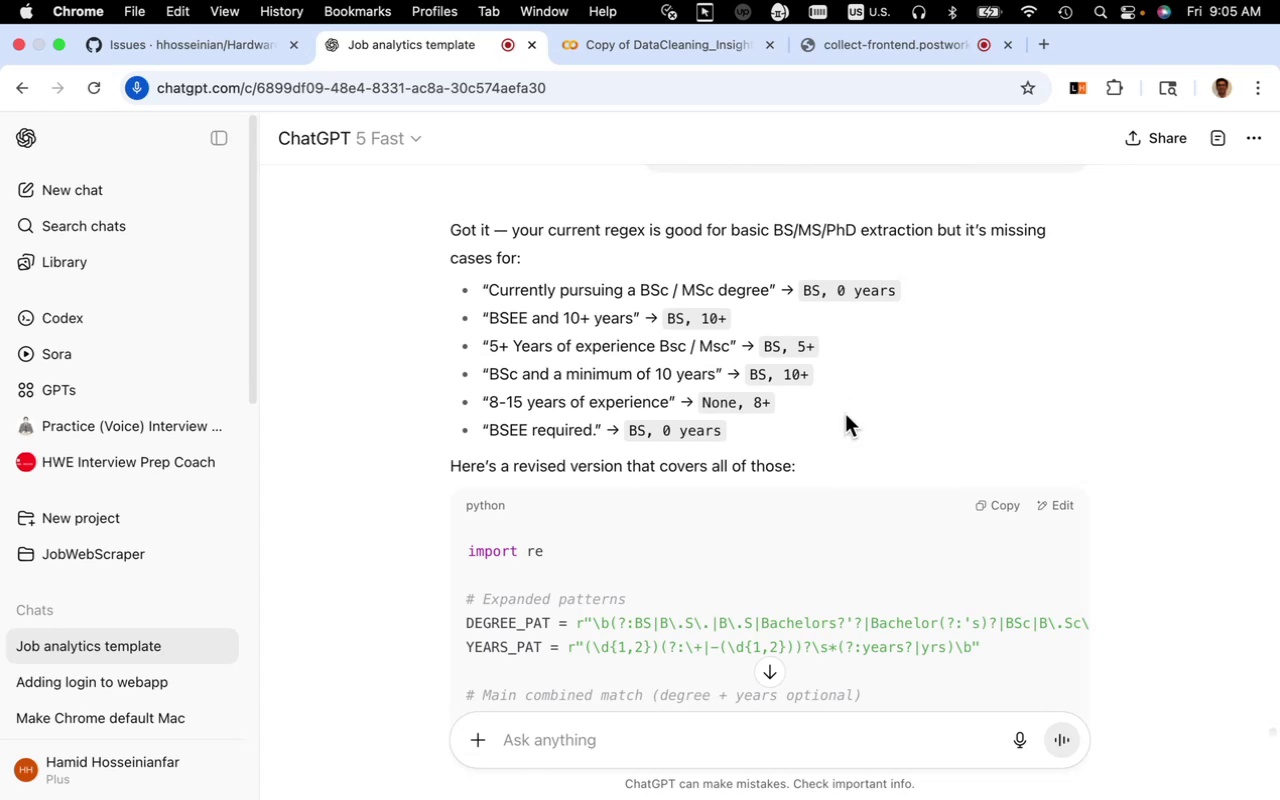 
wait(7.58)
 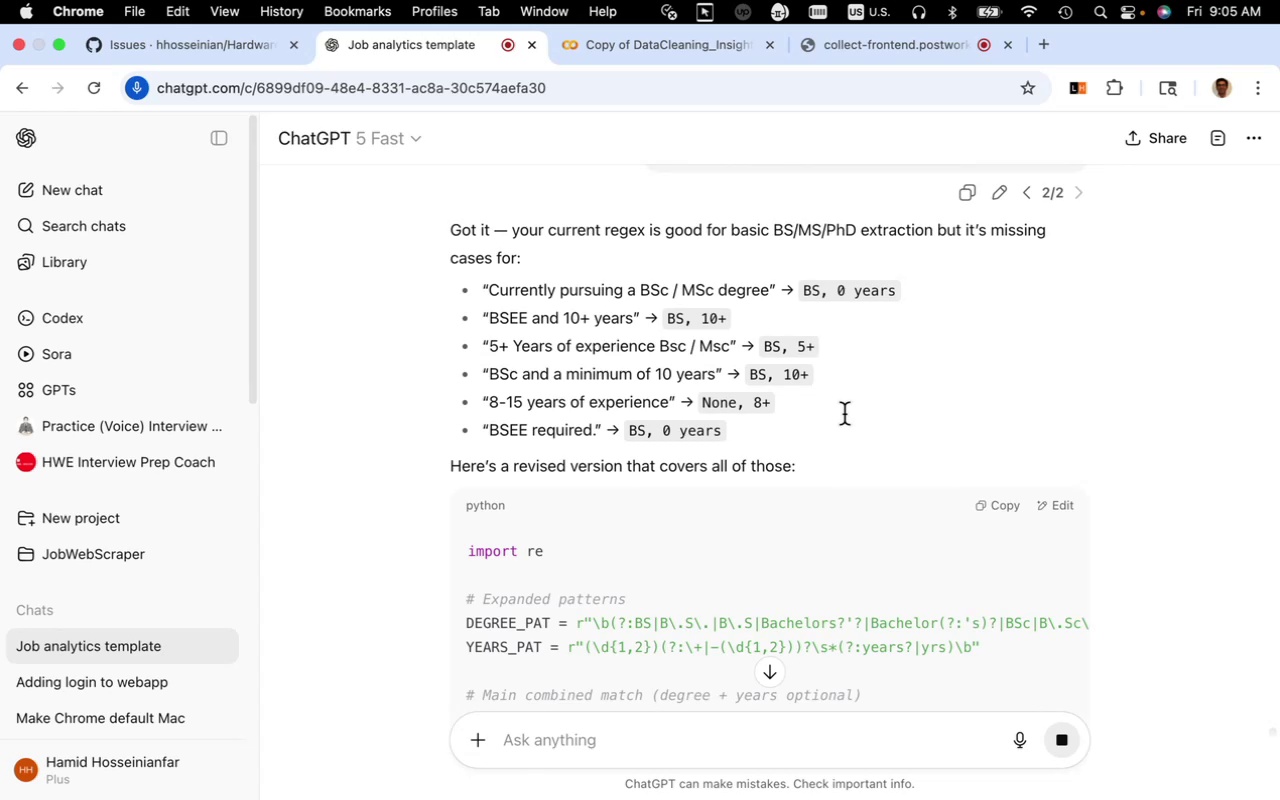 
scroll: coordinate [838, 406], scroll_direction: down, amount: 21.0
 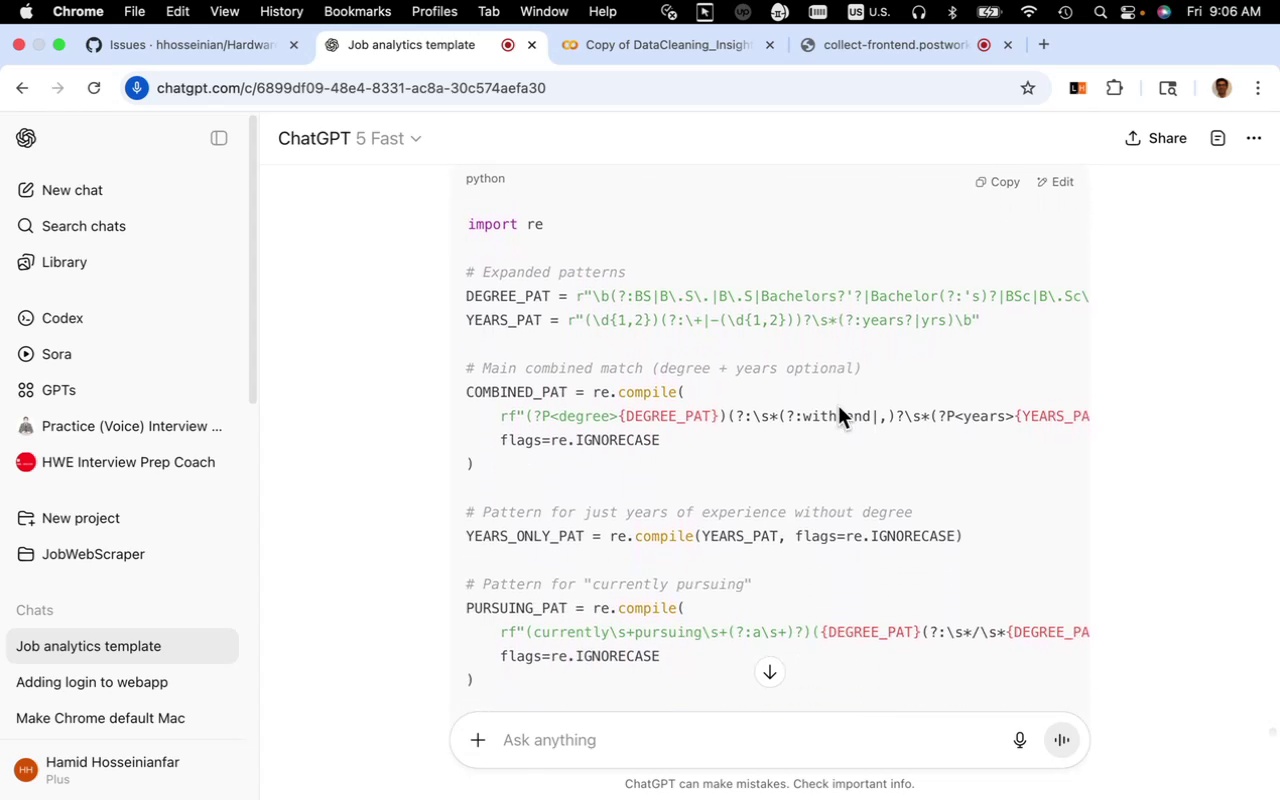 
wait(8.42)
 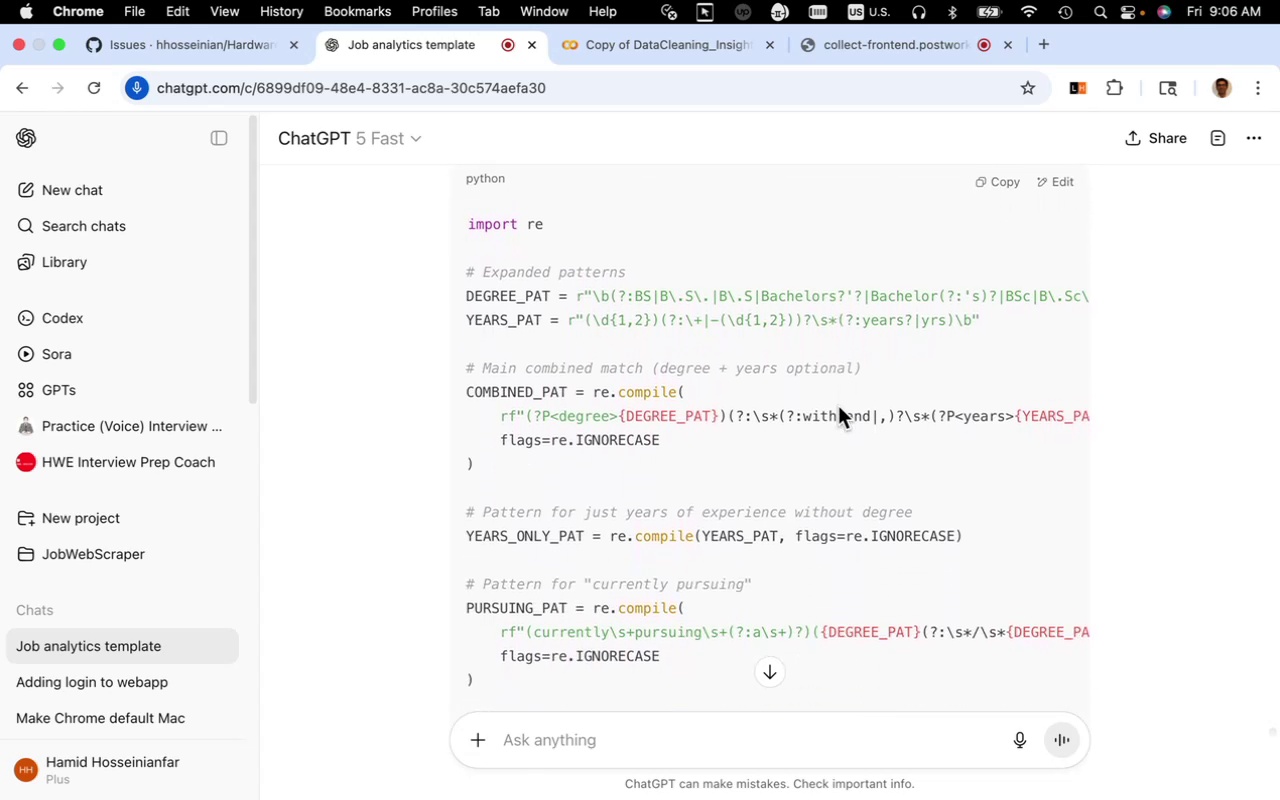 
scroll: coordinate [838, 406], scroll_direction: down, amount: 13.0
 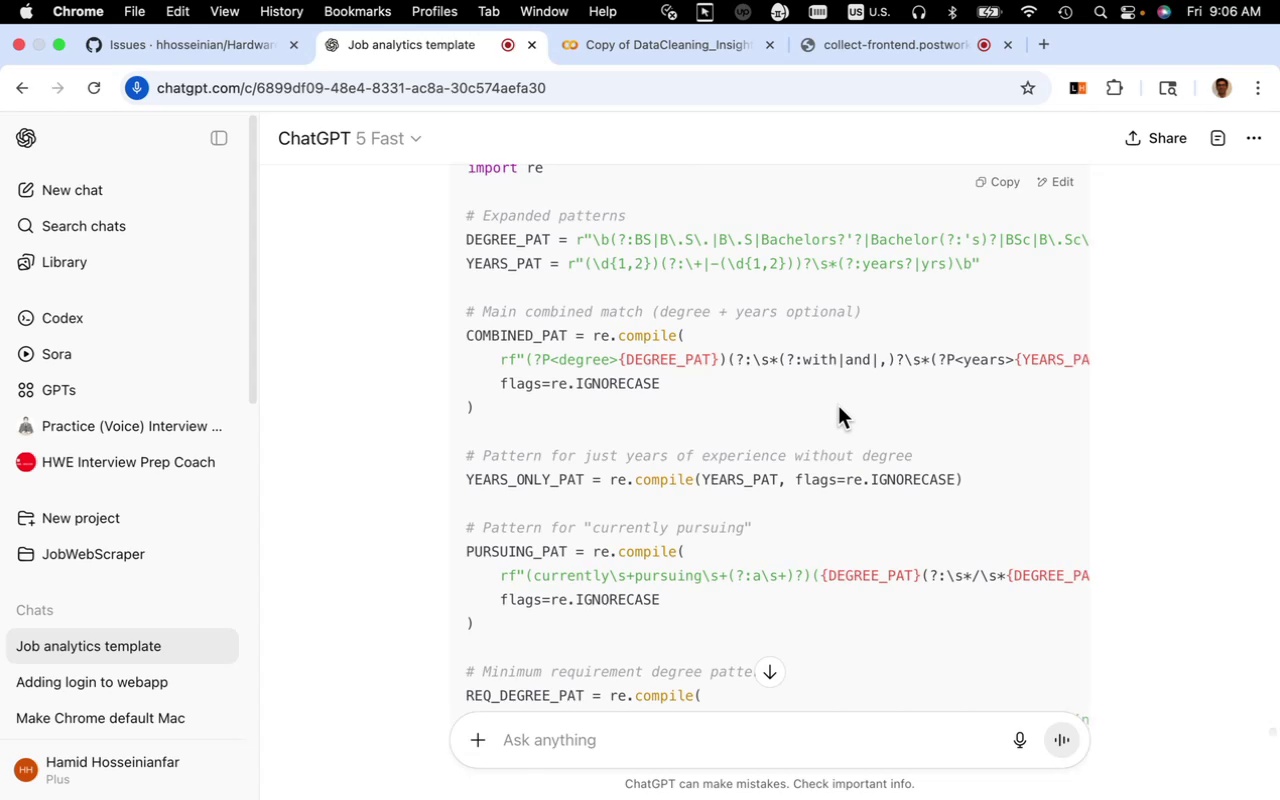 
scroll: coordinate [838, 406], scroll_direction: up, amount: 5.0
 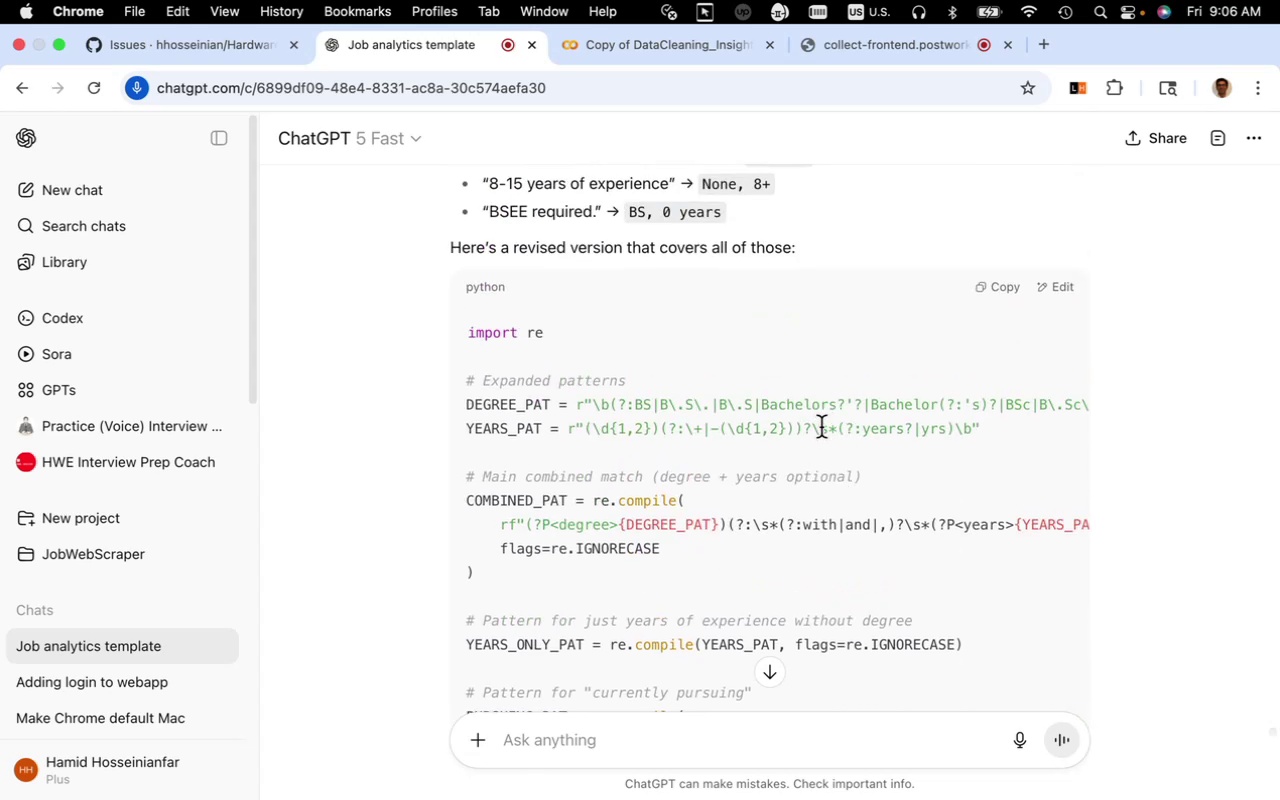 
left_click([821, 427])
 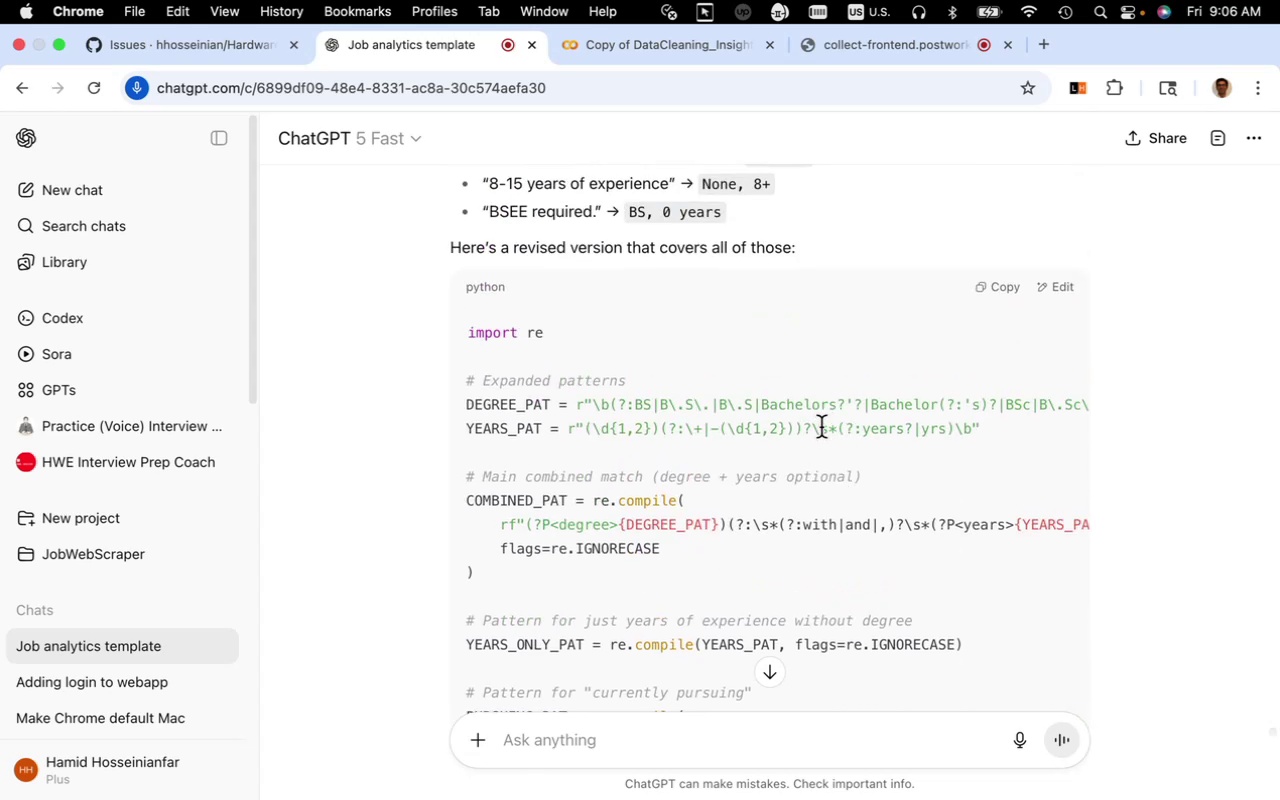 
left_click_drag(start_coordinate=[821, 427], to_coordinate=[1077, 424])
 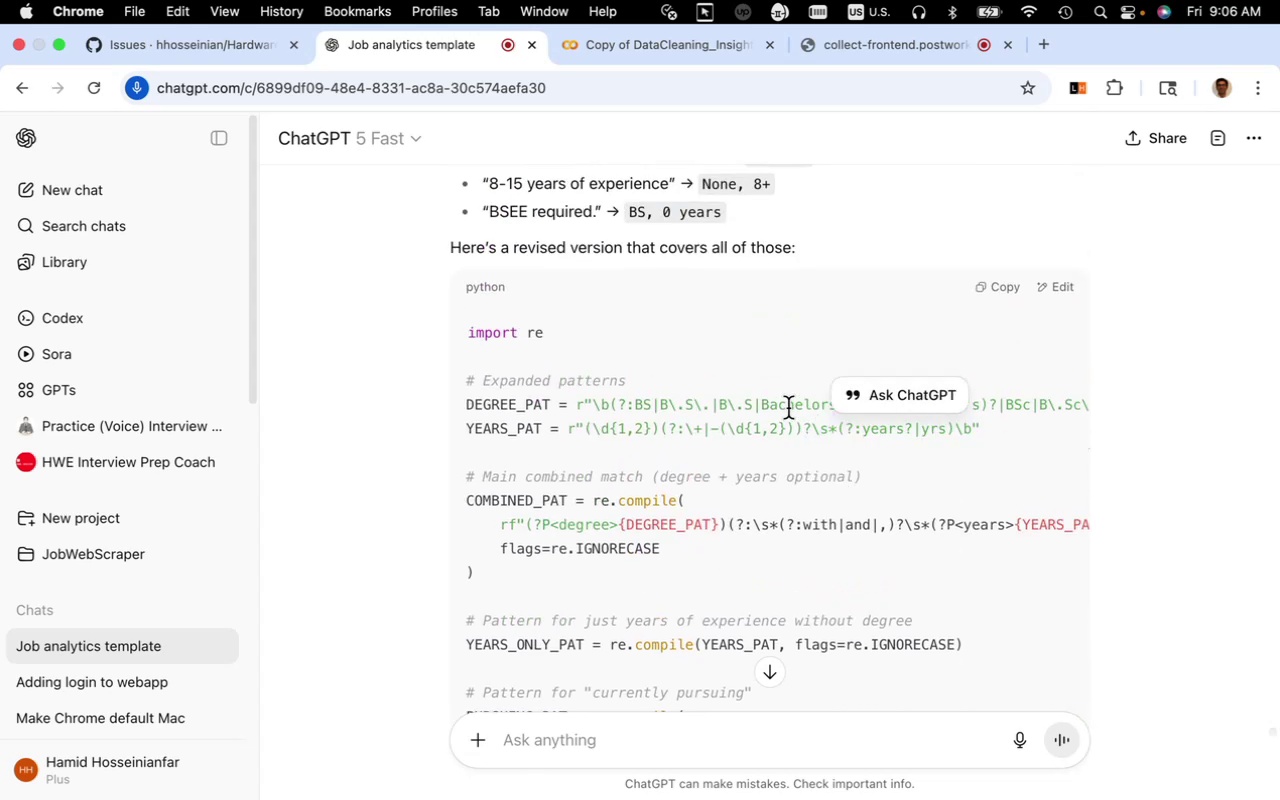 
left_click_drag(start_coordinate=[788, 408], to_coordinate=[1083, 406])
 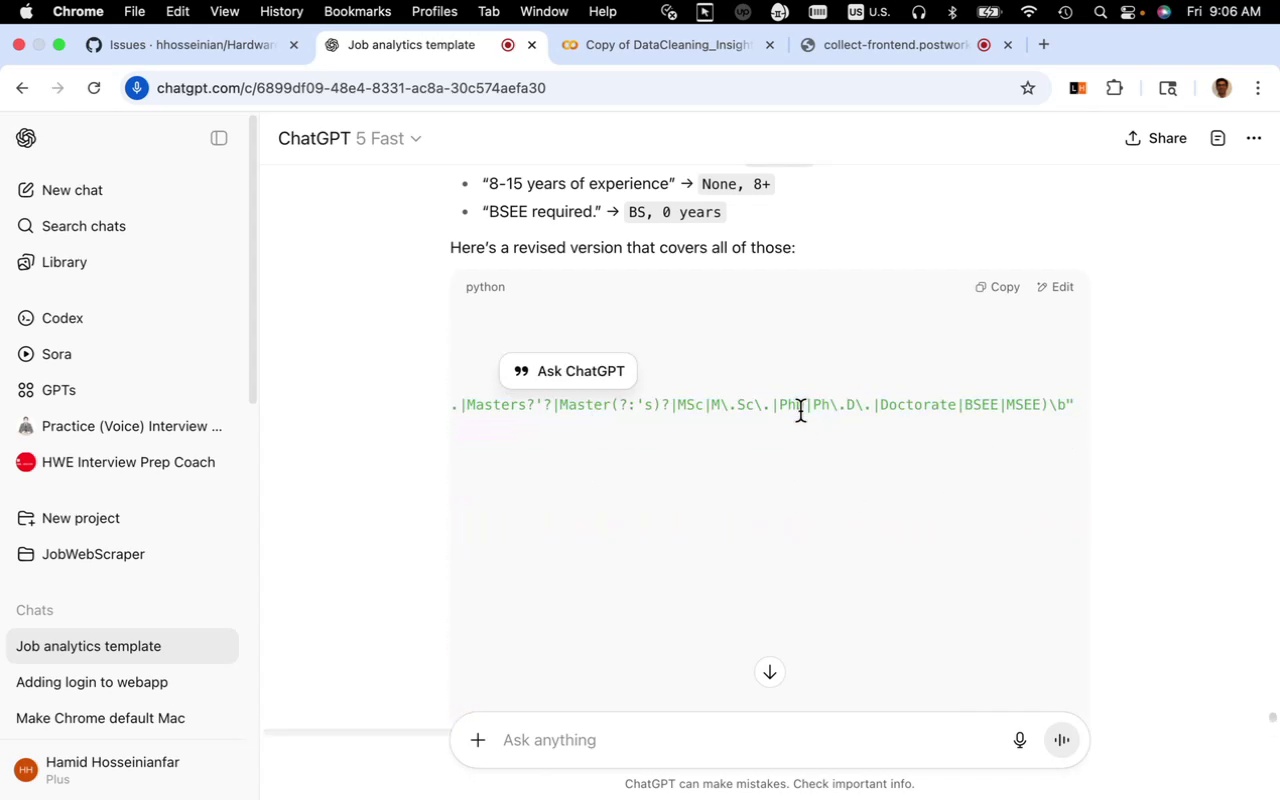 
left_click_drag(start_coordinate=[800, 411], to_coordinate=[438, 405])
 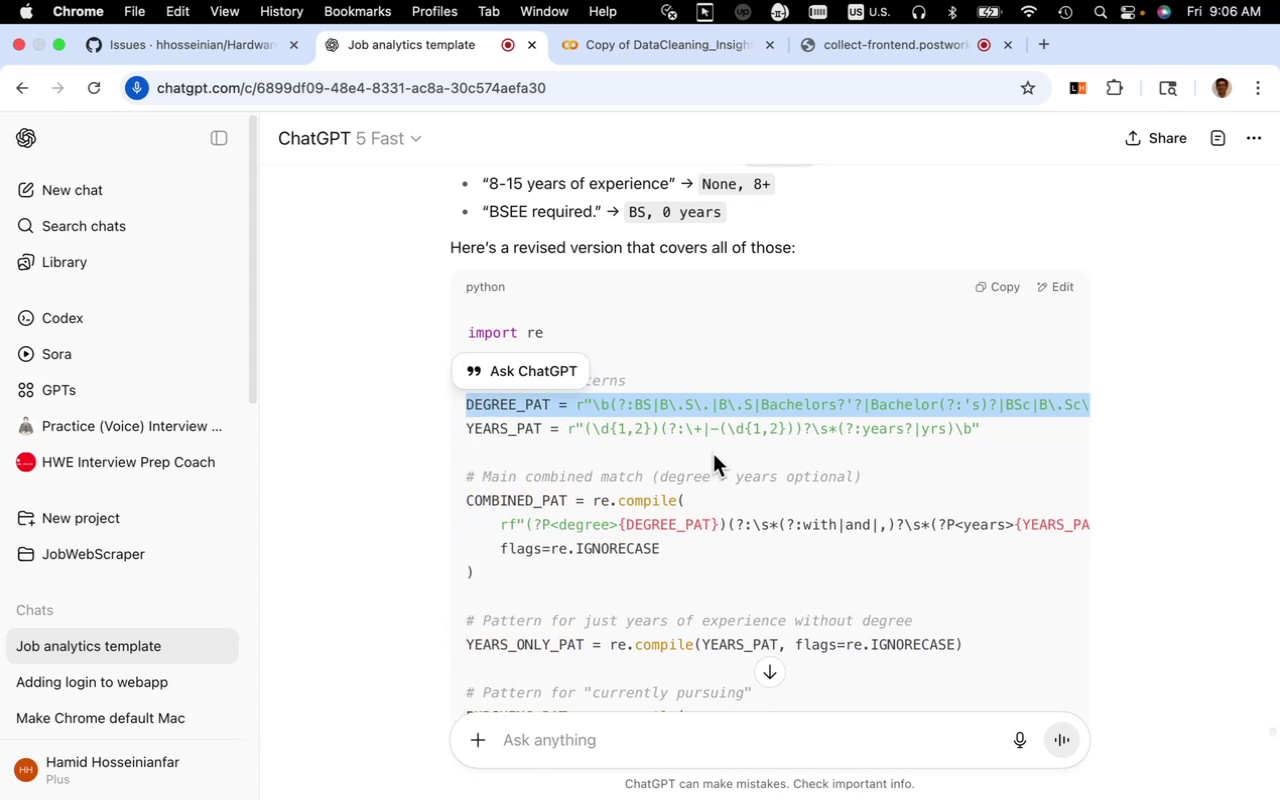 
left_click([713, 454])
 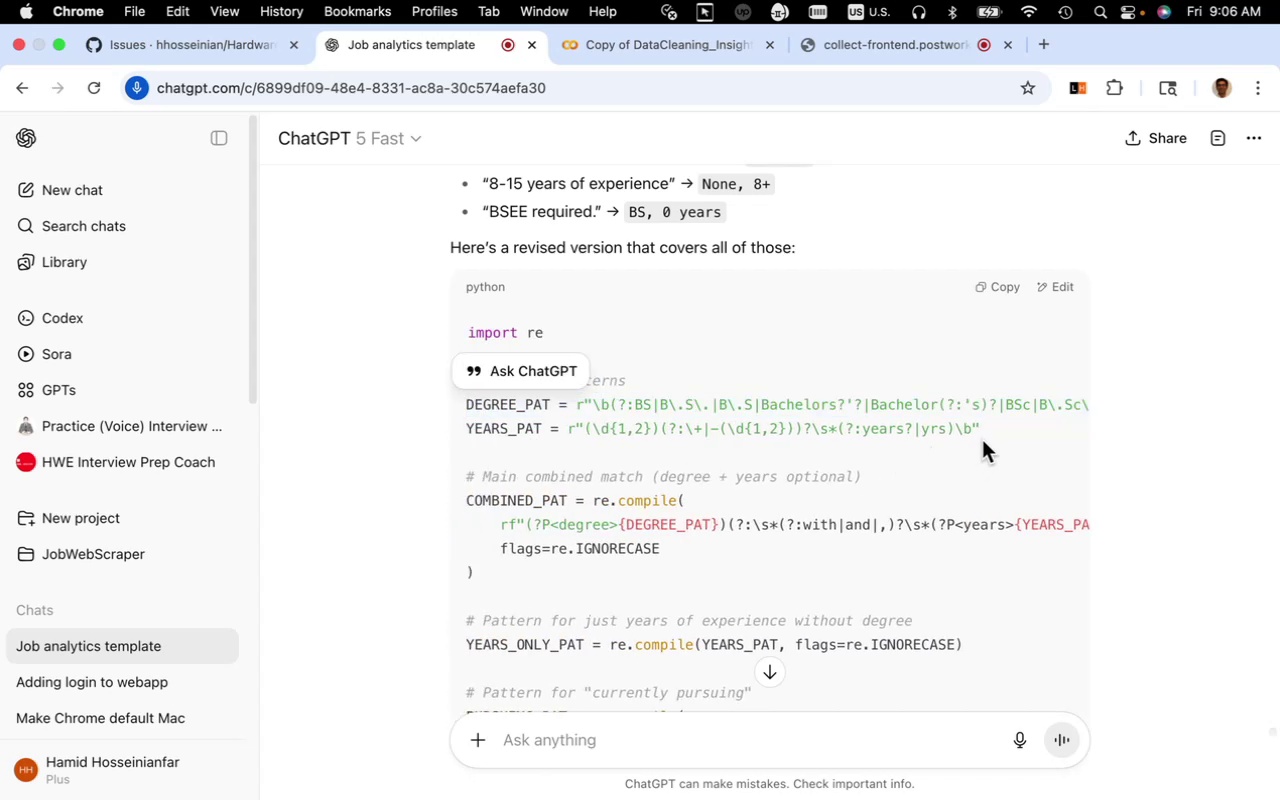 
left_click_drag(start_coordinate=[985, 433], to_coordinate=[466, 408])
 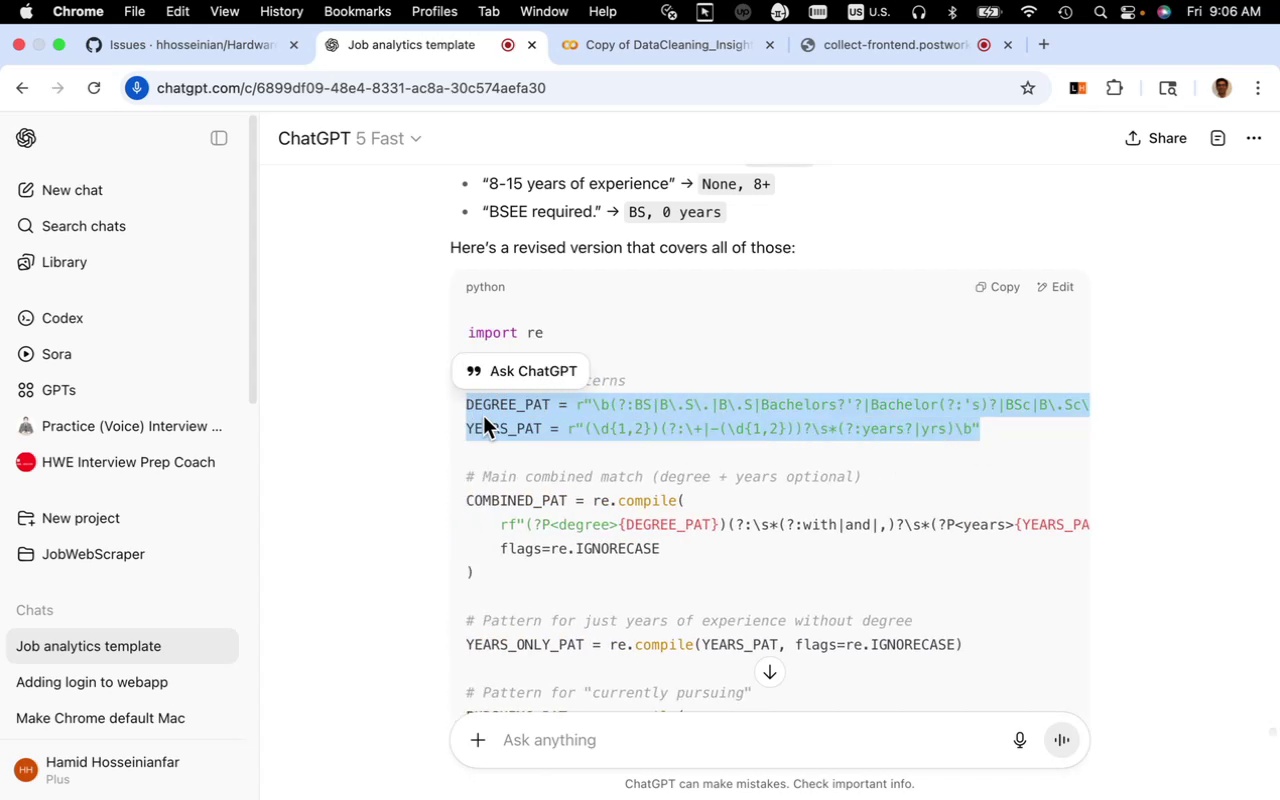 
key(Meta+CommandLeft)
 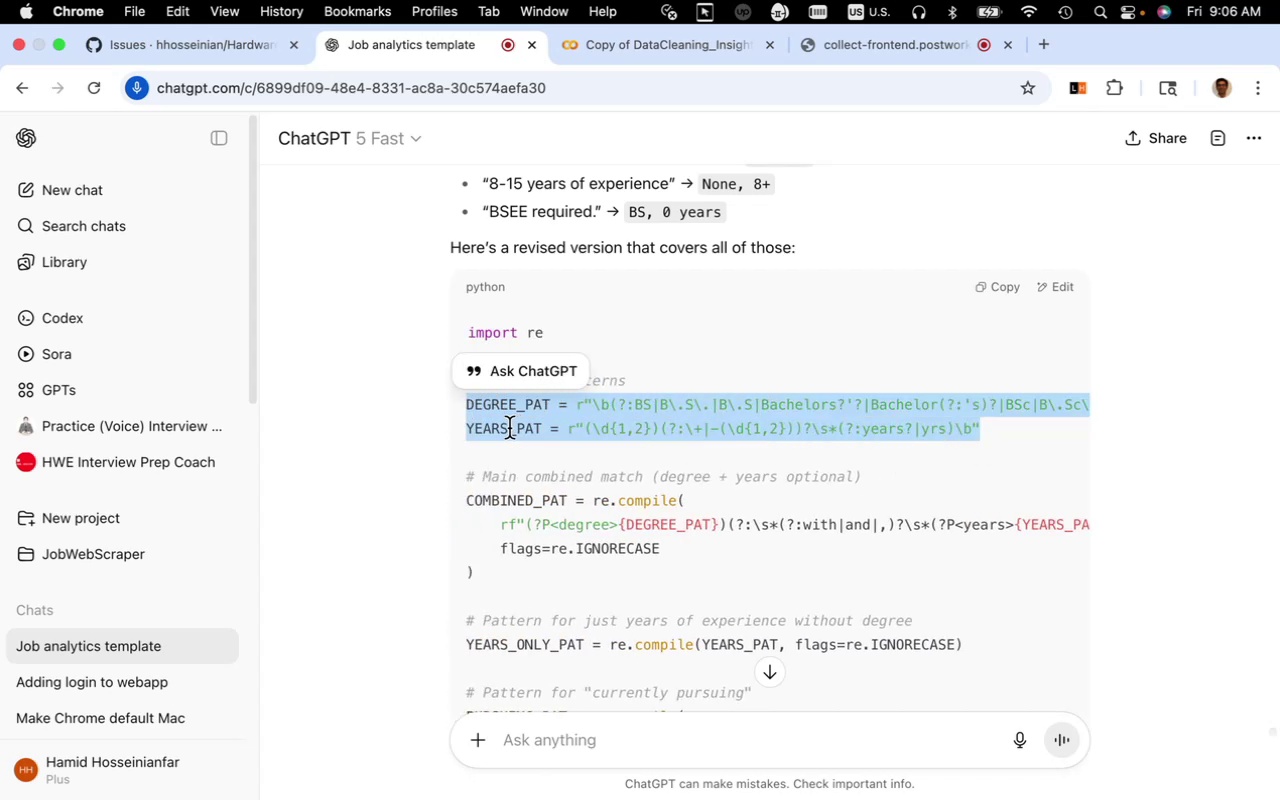 
key(Meta+C)
 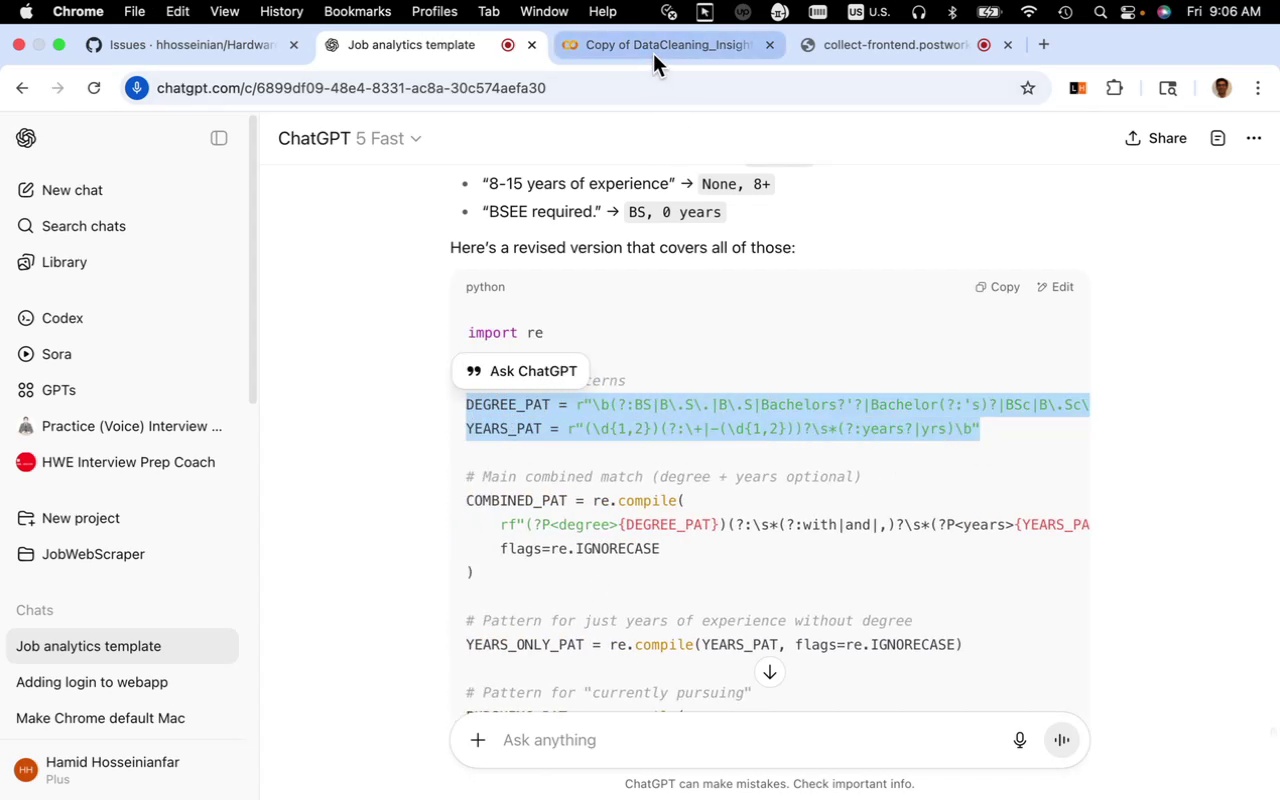 
left_click([653, 53])
 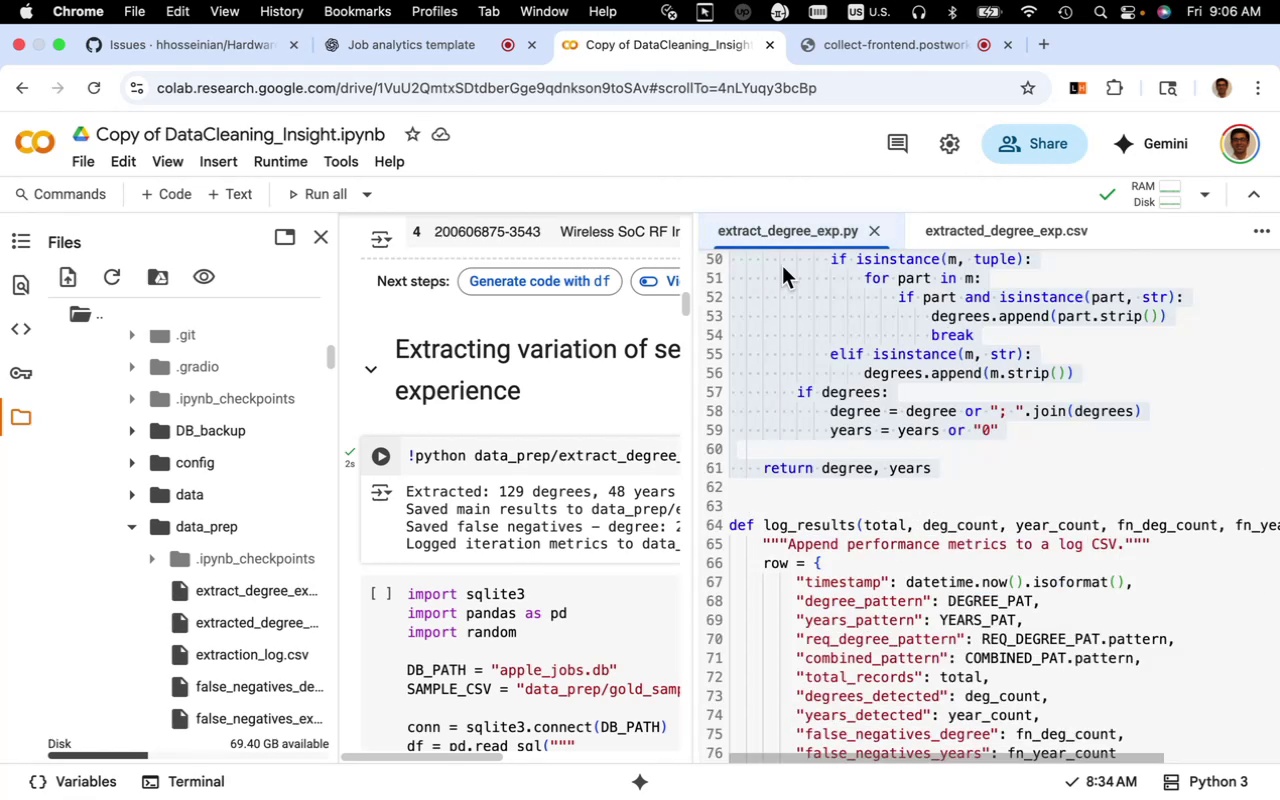 
scroll: coordinate [826, 506], scroll_direction: up, amount: 4.0
 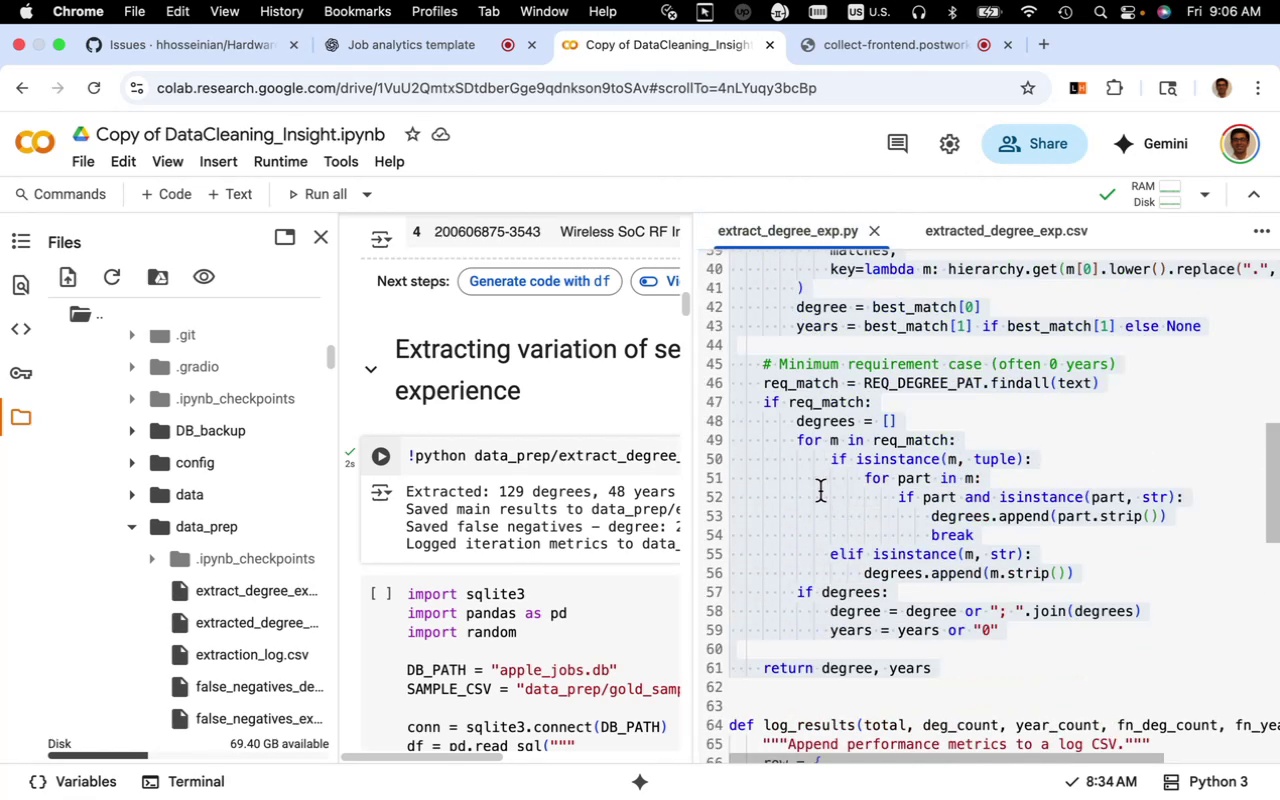 
wait(5.09)
 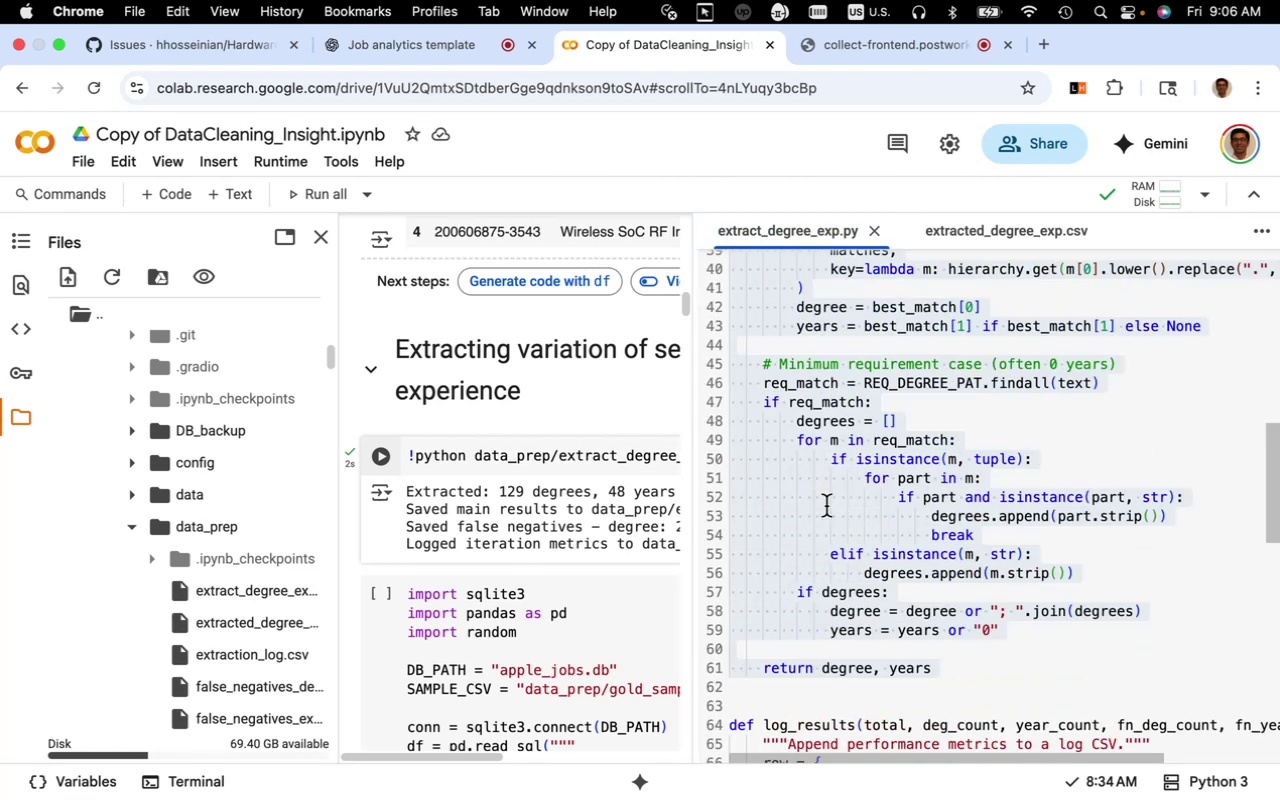 
scroll: coordinate [820, 491], scroll_direction: up, amount: 3.0
 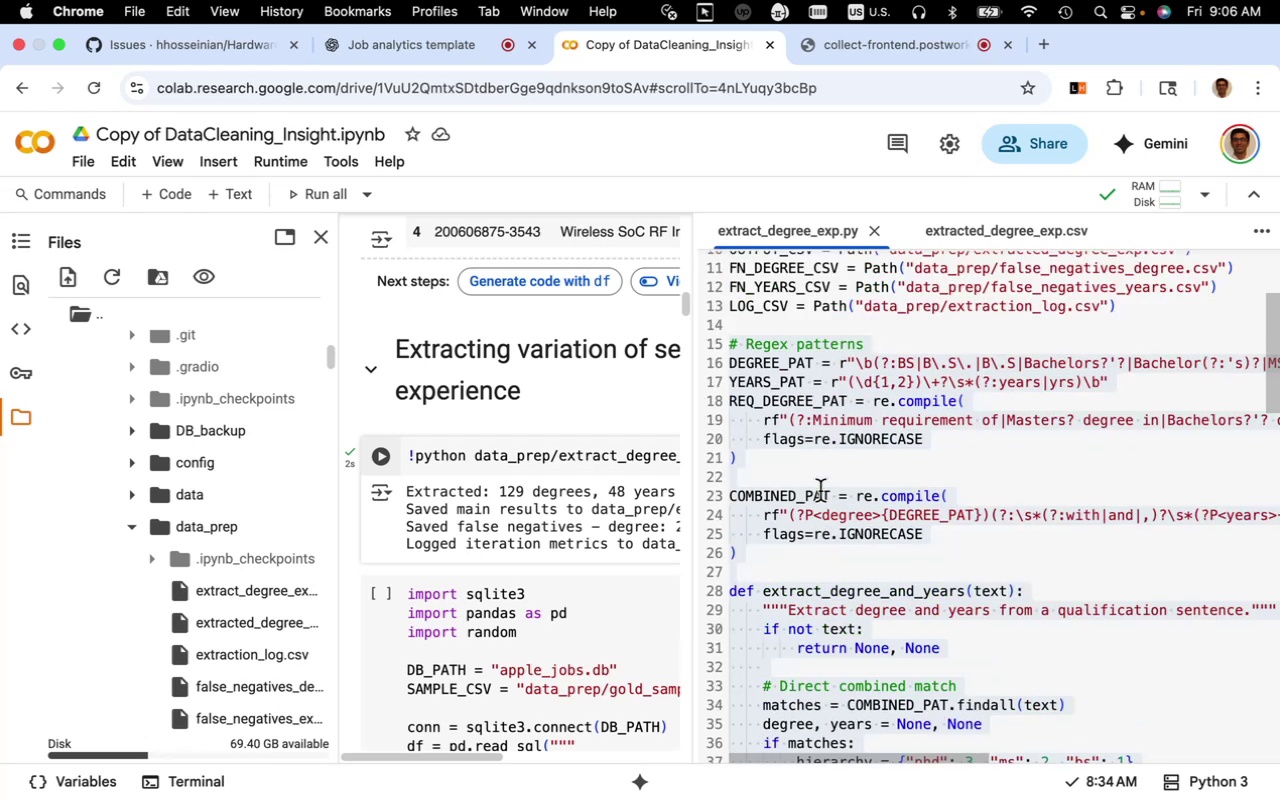 
left_click([820, 491])
 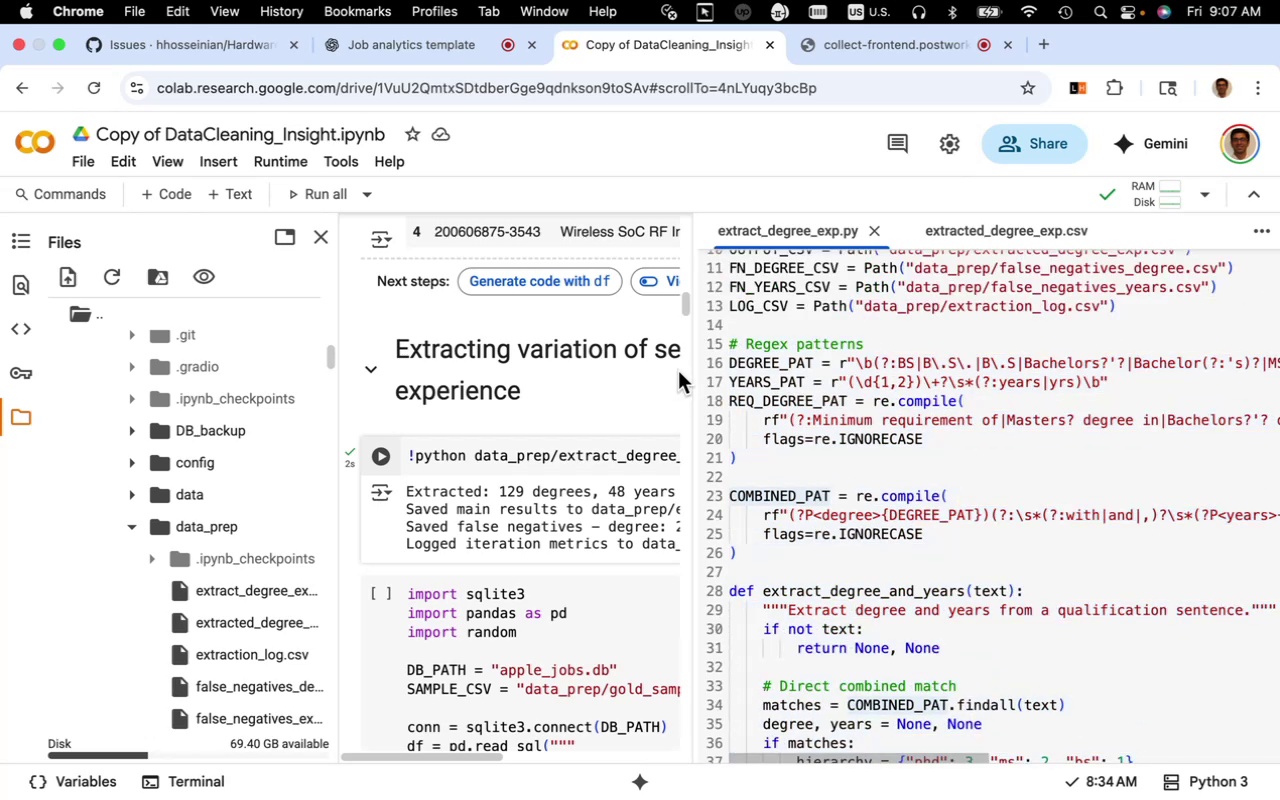 
left_click_drag(start_coordinate=[695, 368], to_coordinate=[412, 390])
 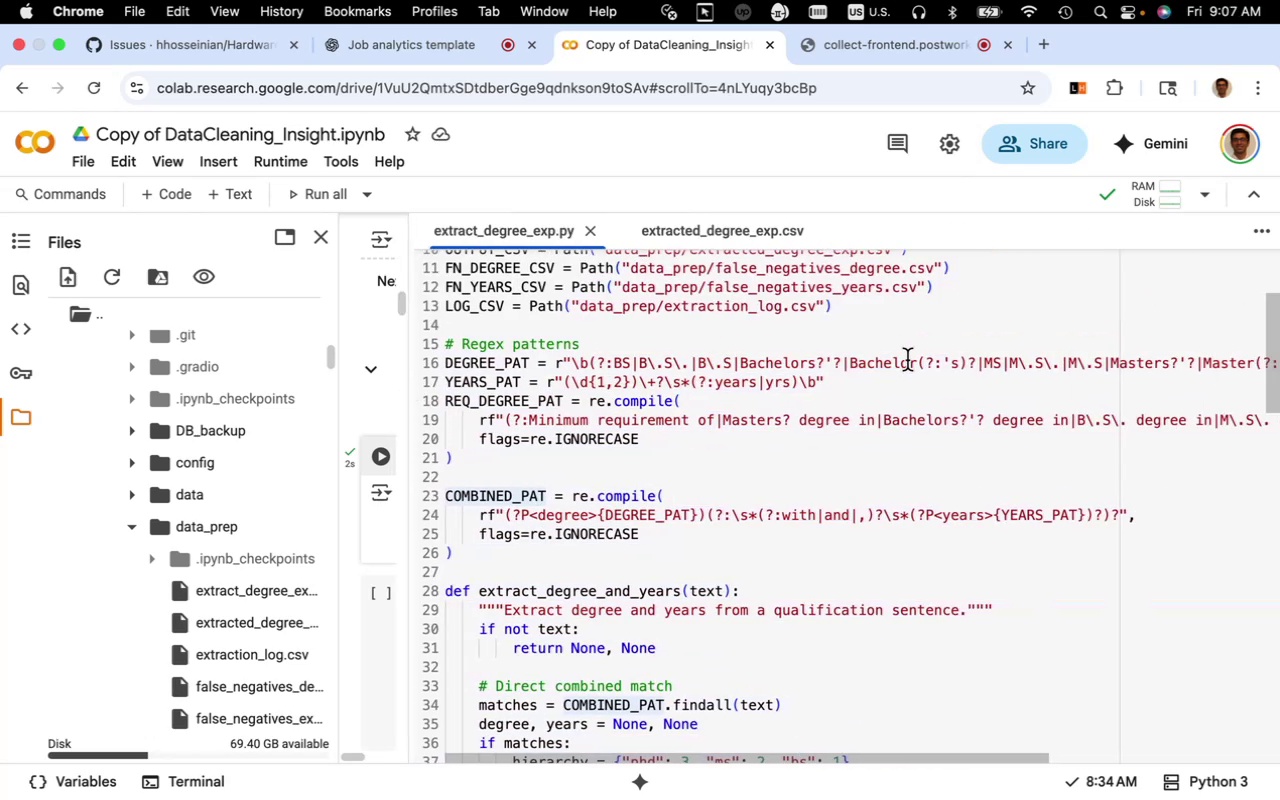 
left_click_drag(start_coordinate=[919, 363], to_coordinate=[1279, 366])
 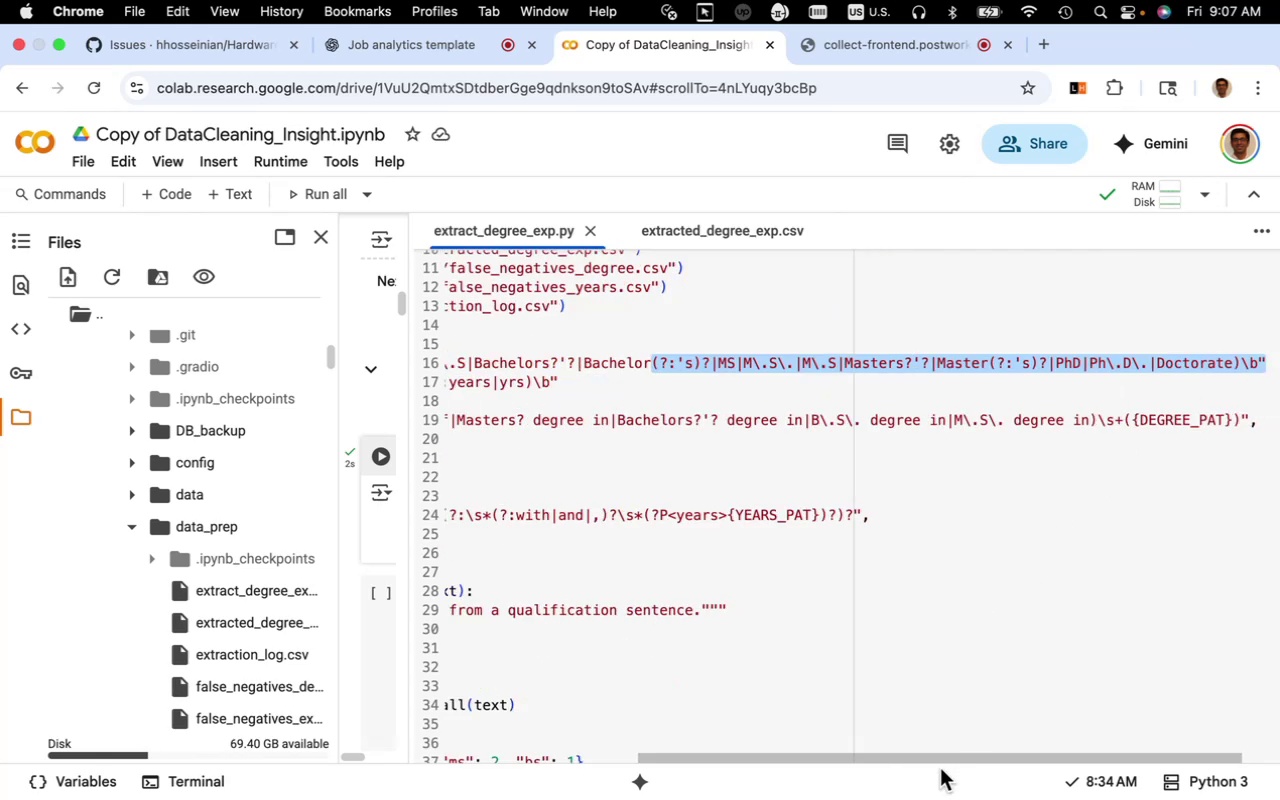 
left_click_drag(start_coordinate=[936, 758], to_coordinate=[530, 747])
 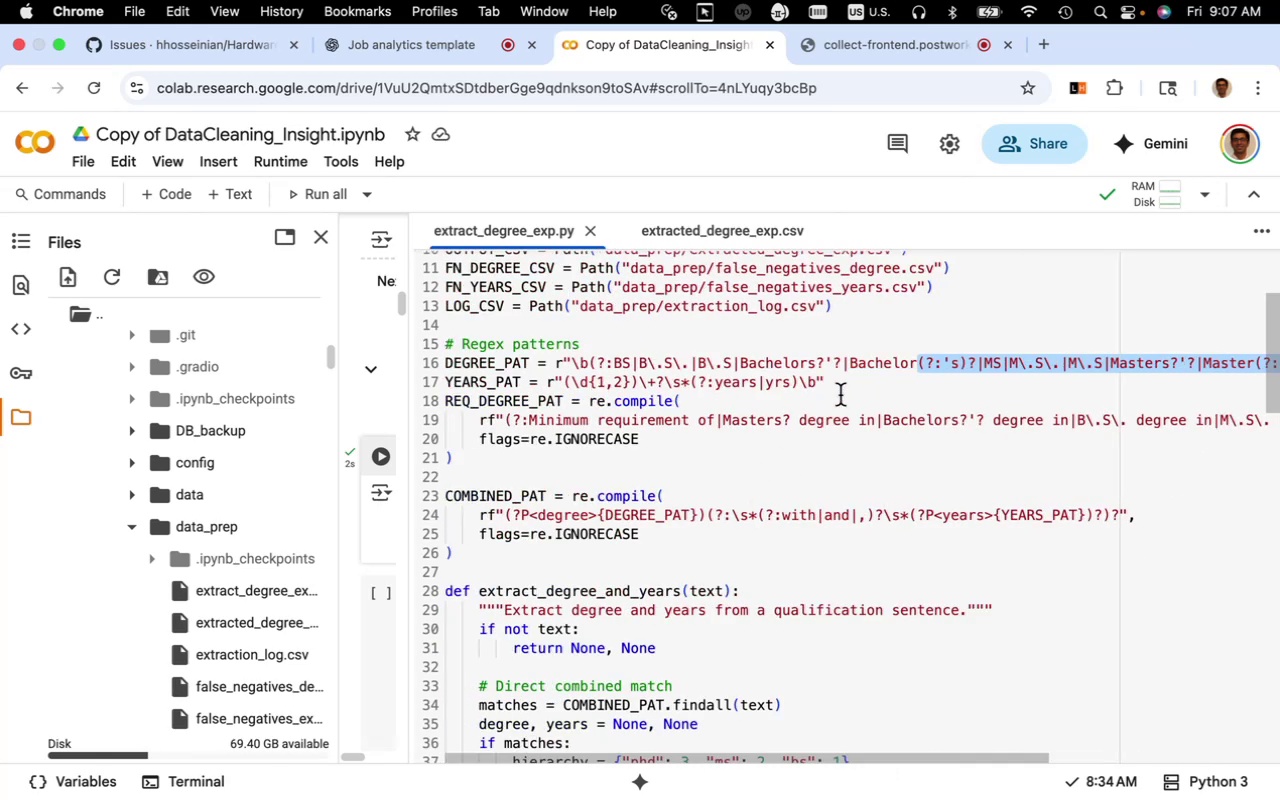 
left_click_drag(start_coordinate=[839, 383], to_coordinate=[442, 366])
 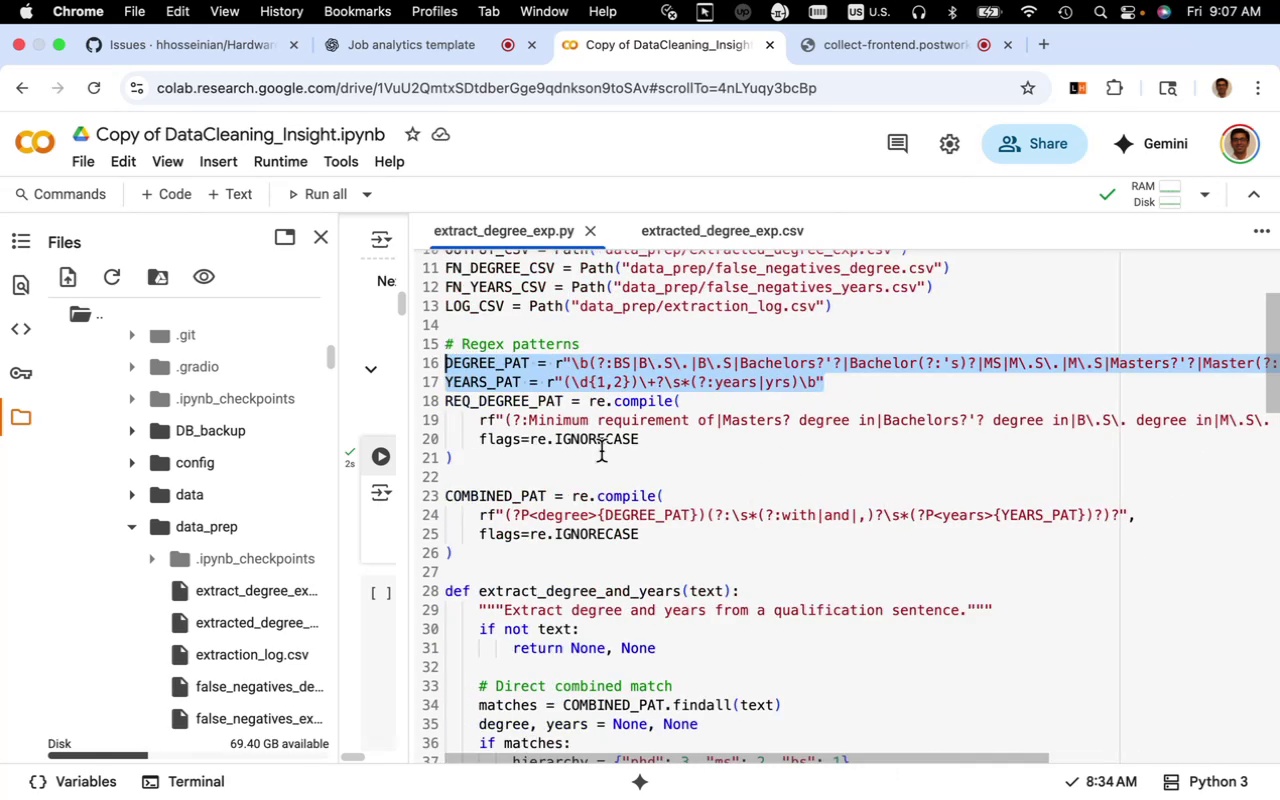 
key(Meta+V)
 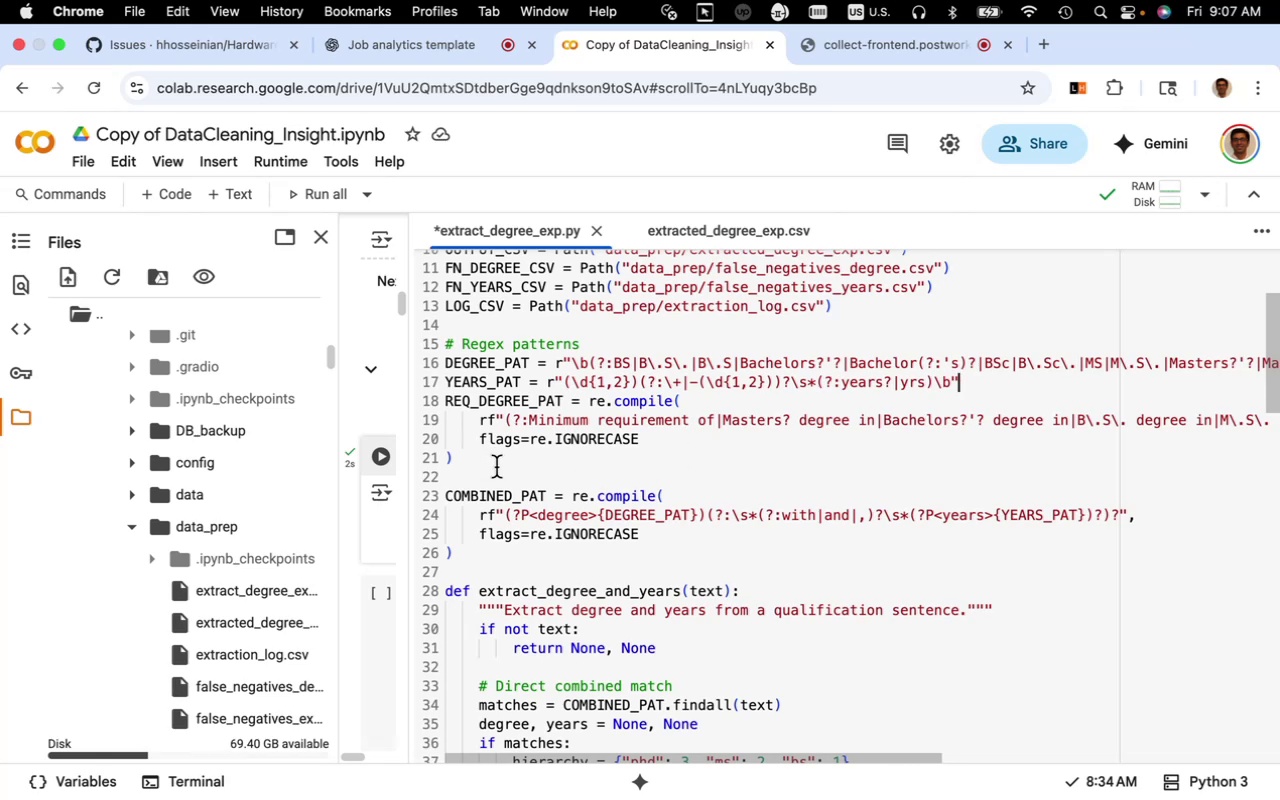 
left_click_drag(start_coordinate=[411, 399], to_coordinate=[706, 407])
 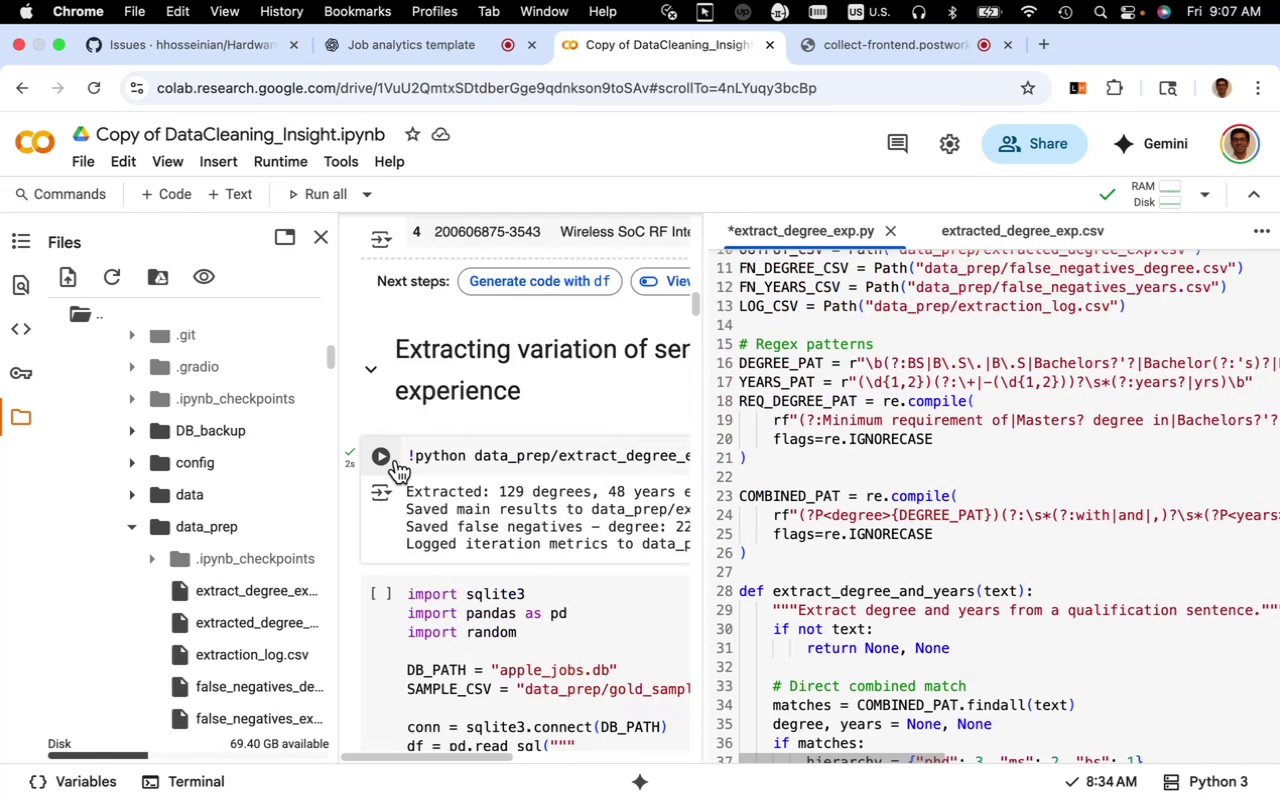 
left_click([390, 460])
 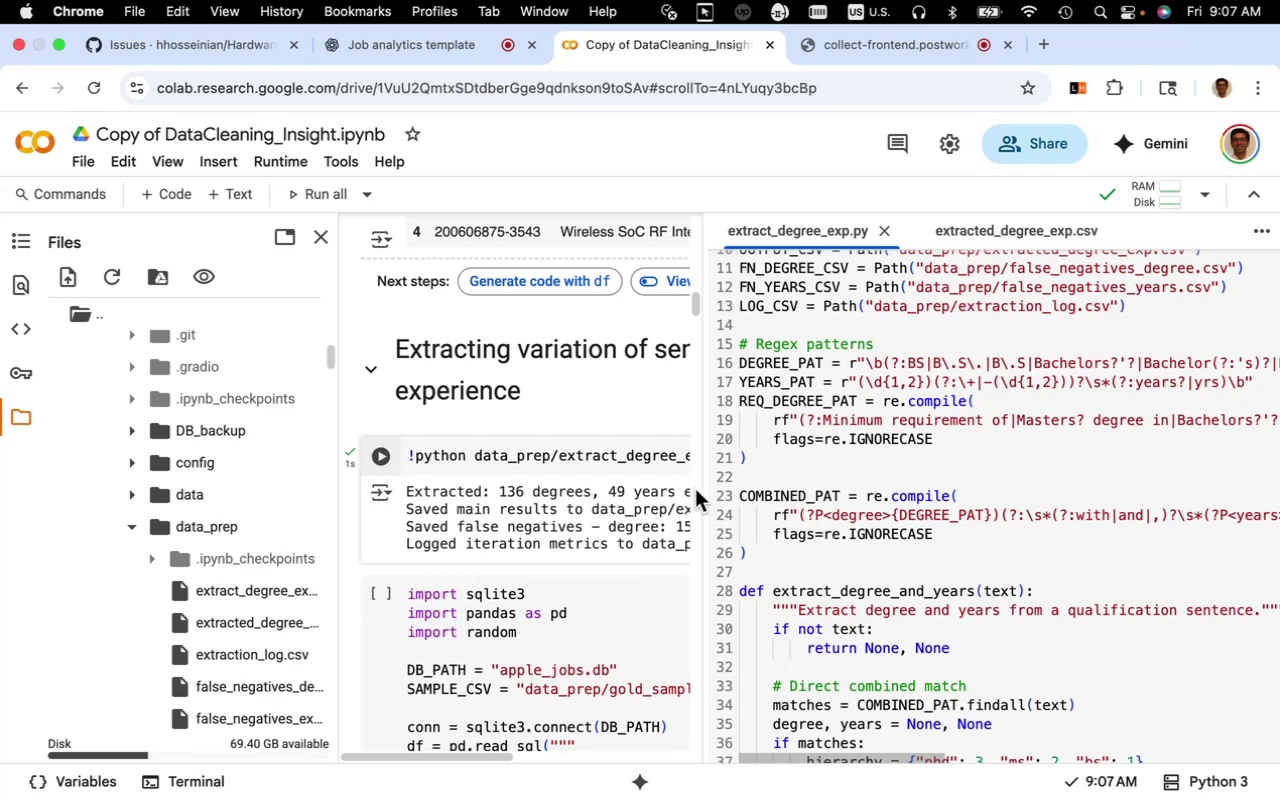 
left_click_drag(start_coordinate=[707, 459], to_coordinate=[782, 451])
 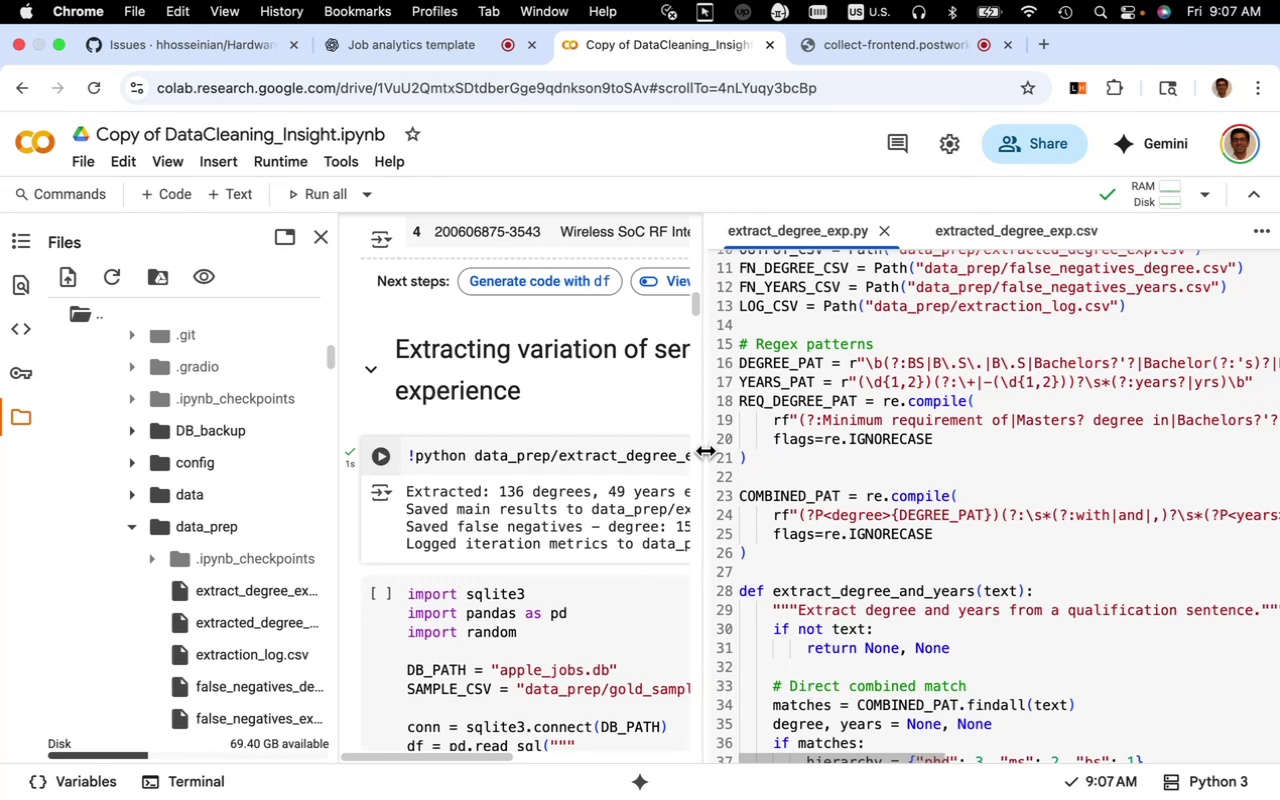 
left_click_drag(start_coordinate=[704, 449], to_coordinate=[637, 466])
 